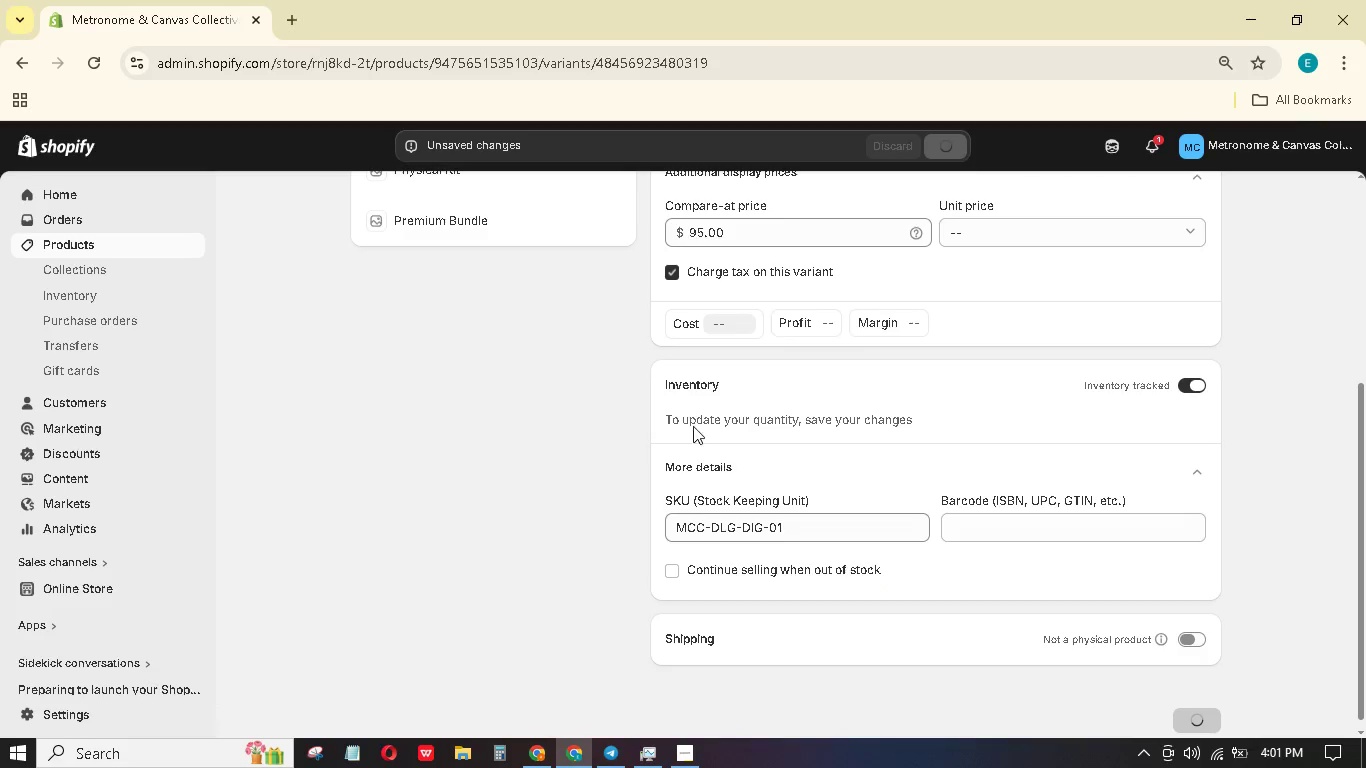 
scroll: coordinate [538, 307], scroll_direction: up, amount: 3.0
 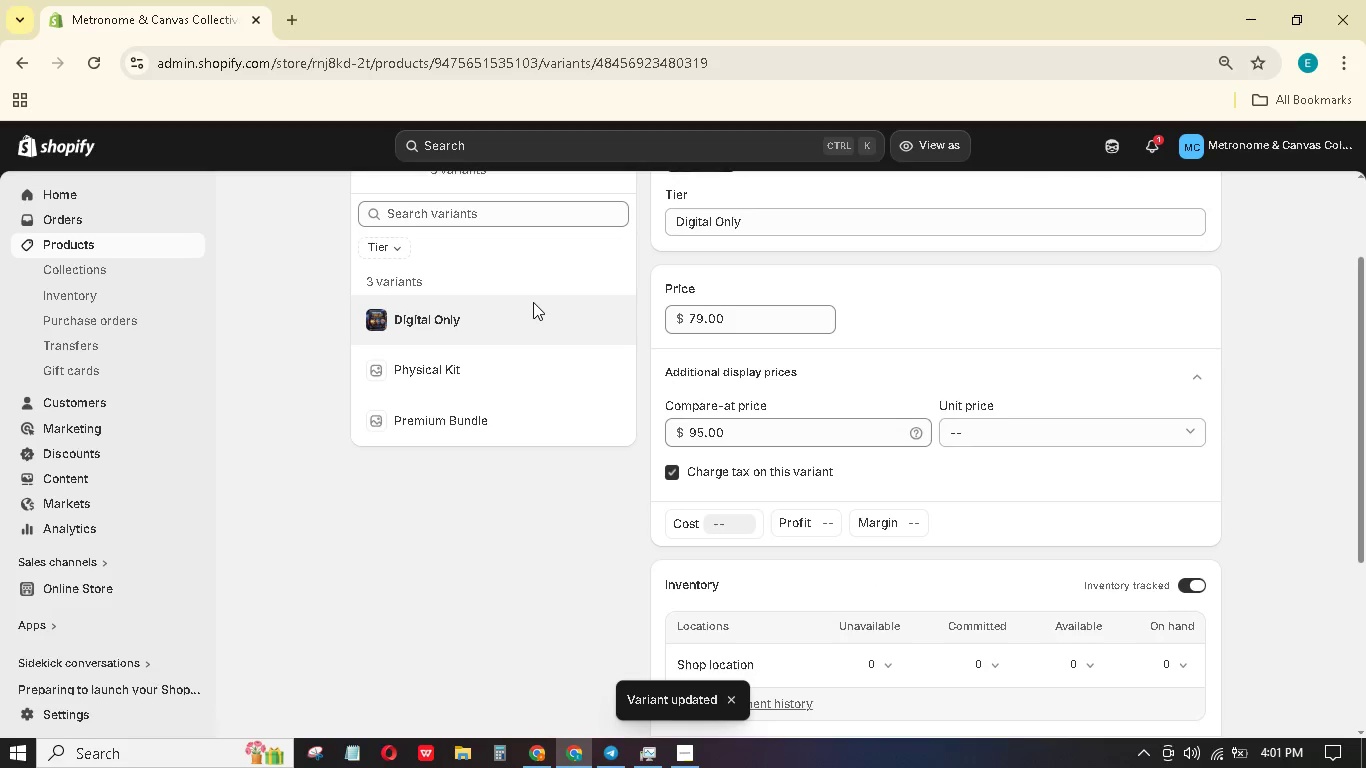 
left_click([532, 379])
 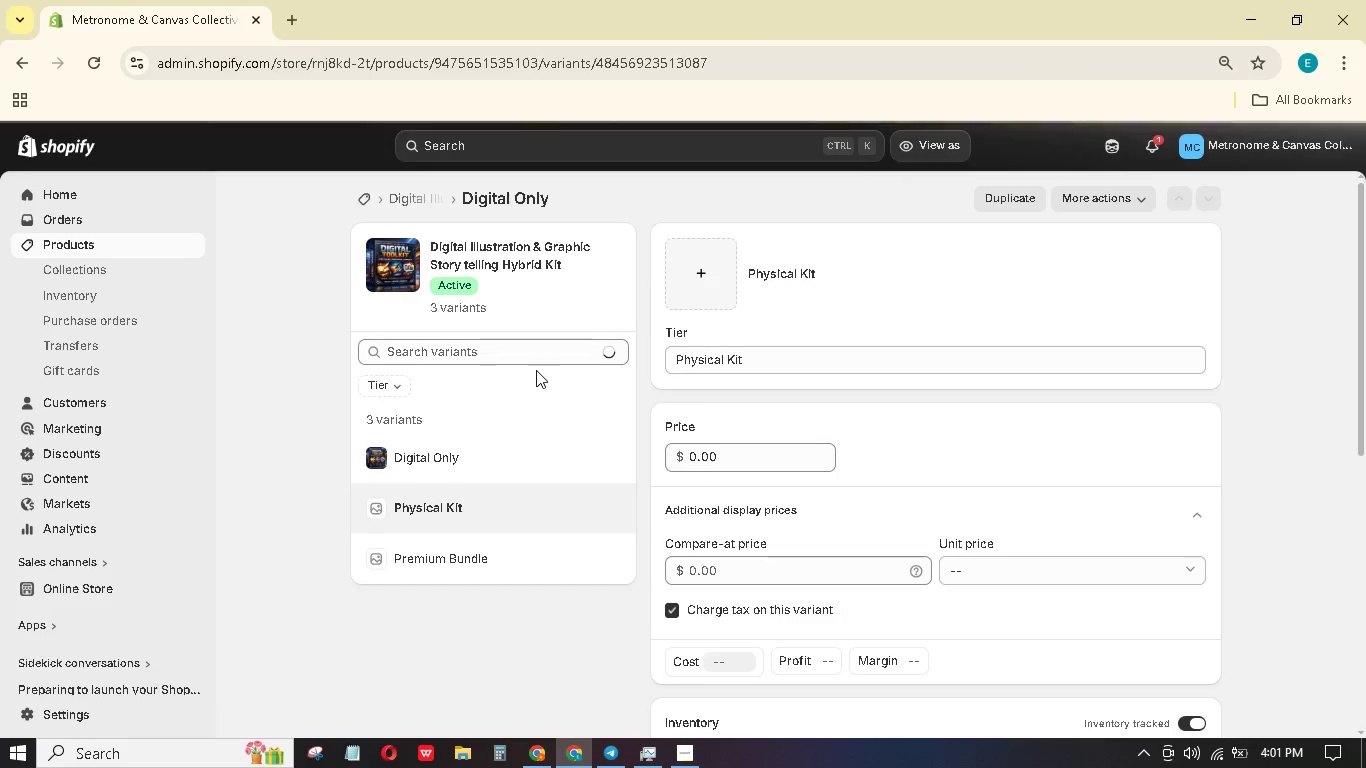 
left_click([674, 288])
 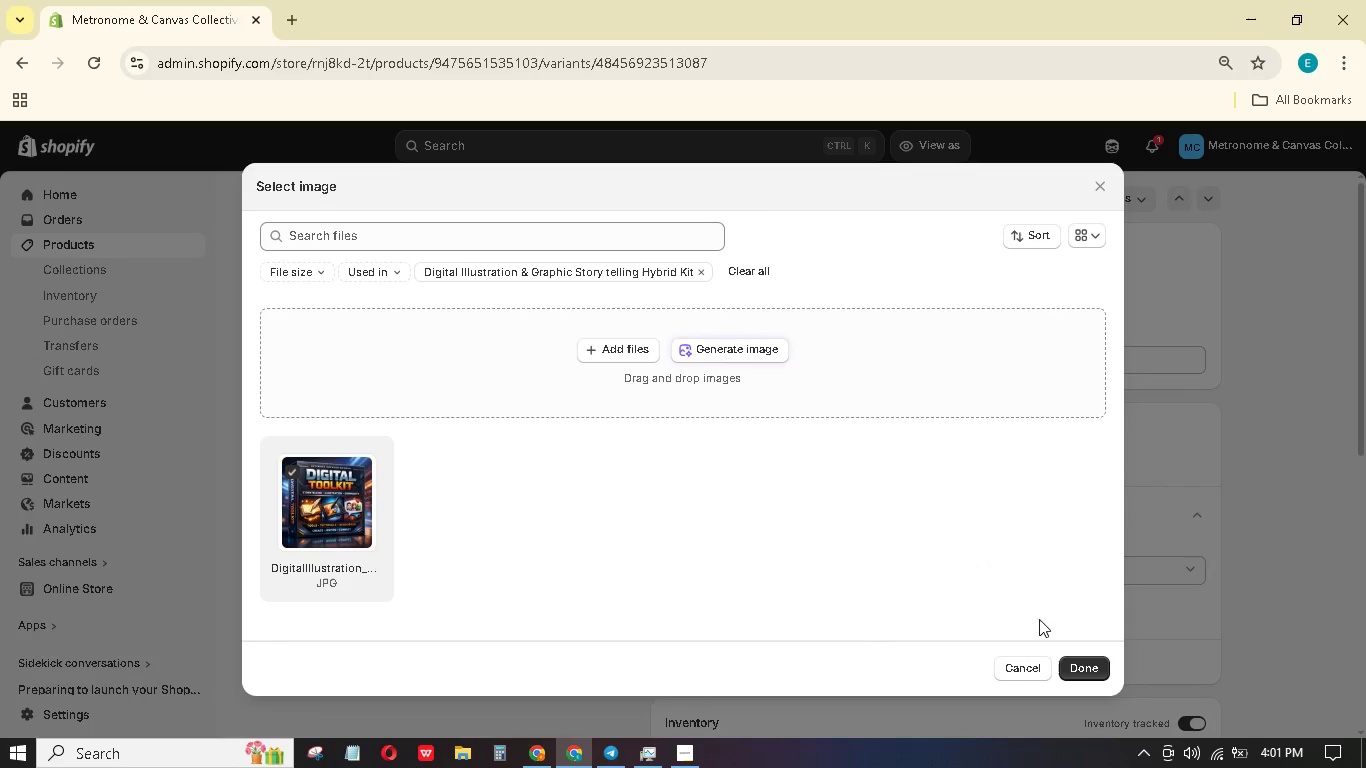 
left_click([1081, 663])
 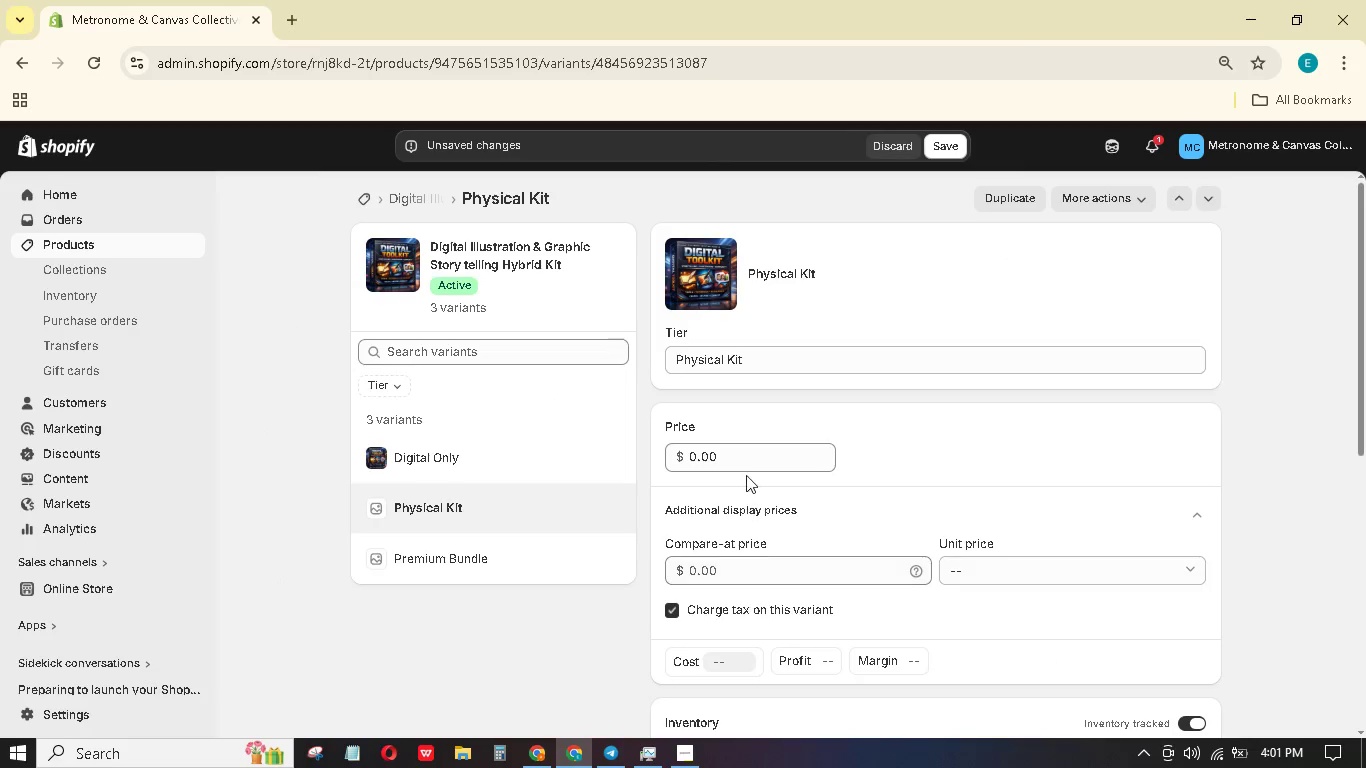 
left_click_drag(start_coordinate=[750, 456], to_coordinate=[677, 471])
 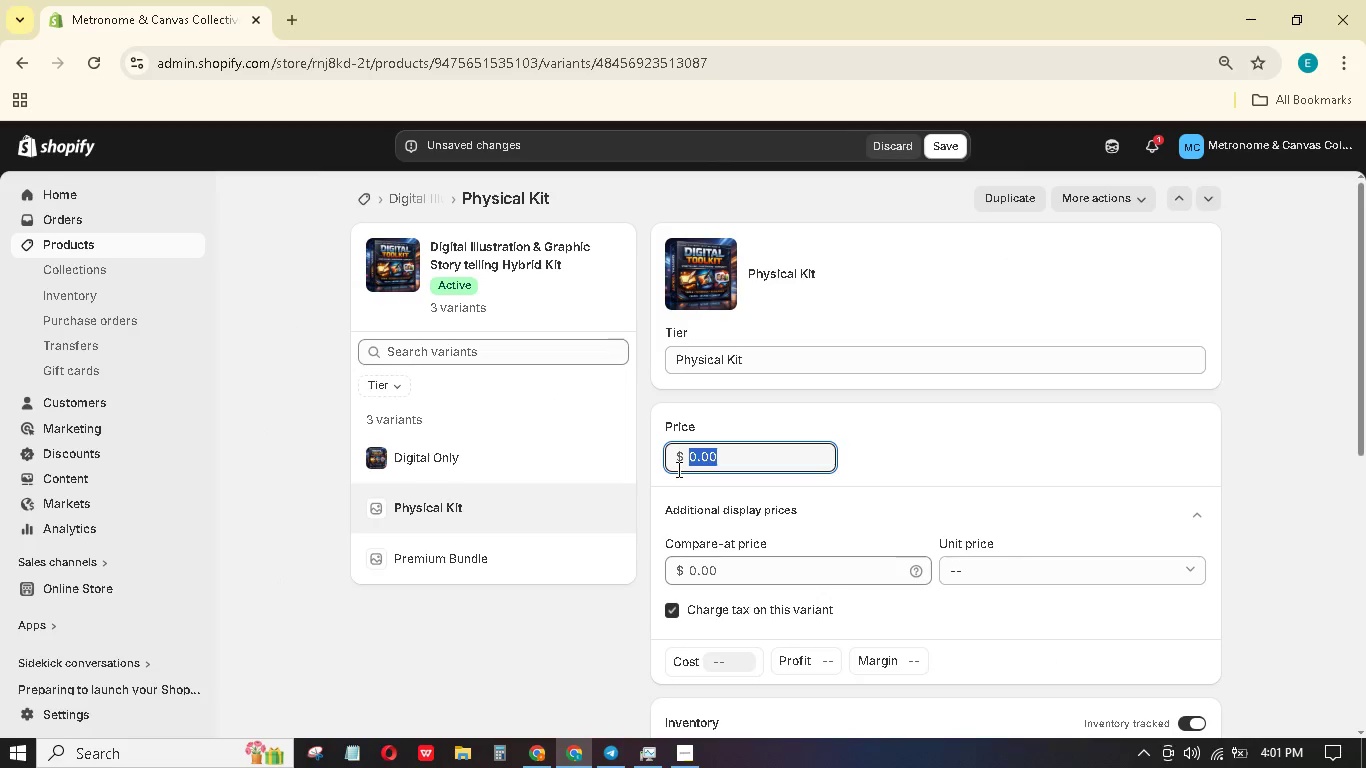 
key(Numpad1)
 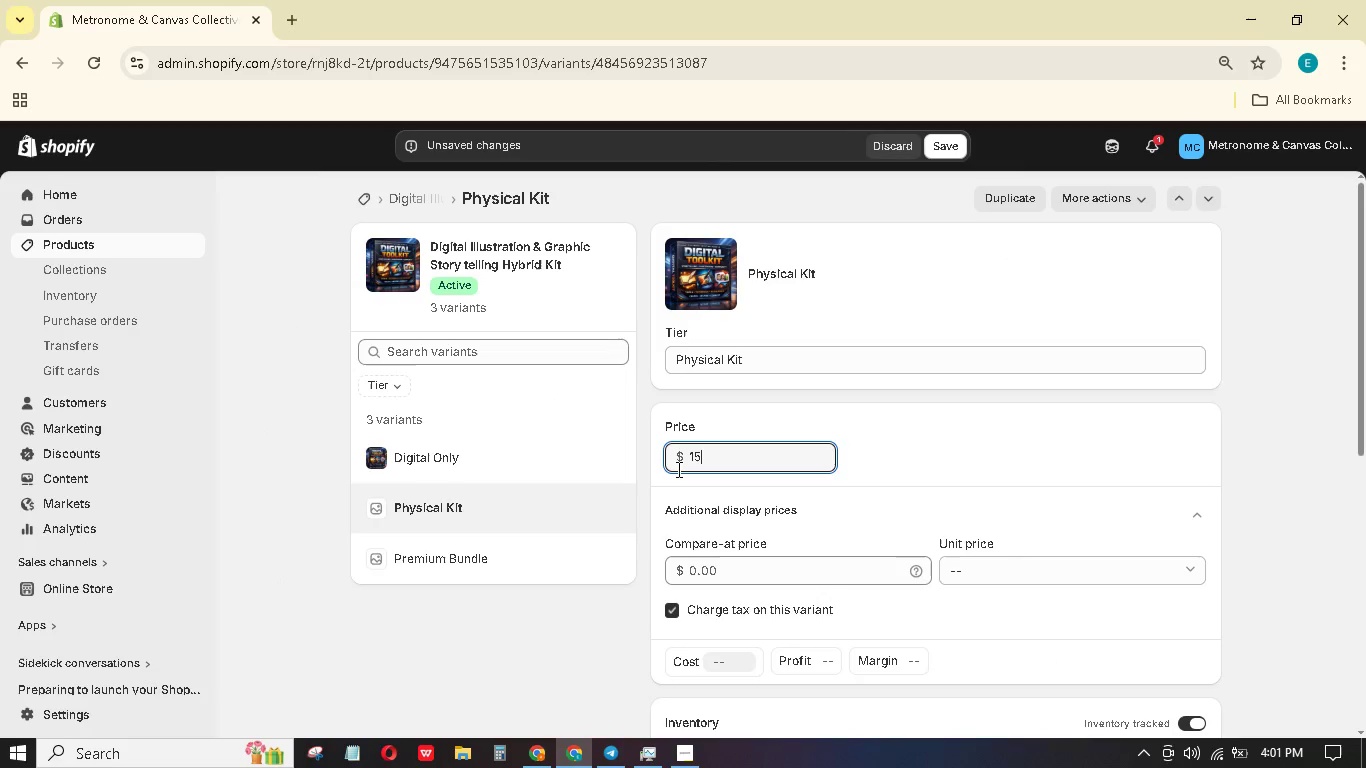 
key(Numpad5)
 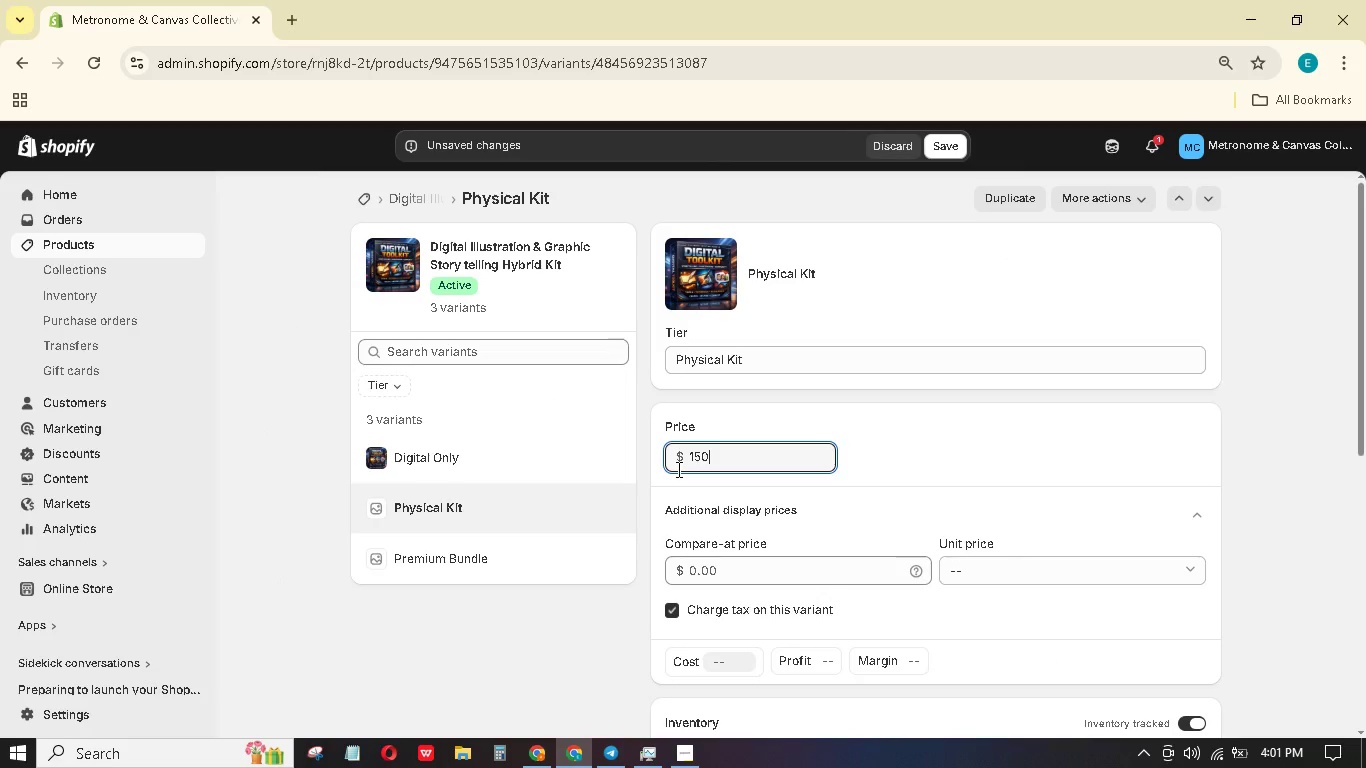 
key(Numpad0)
 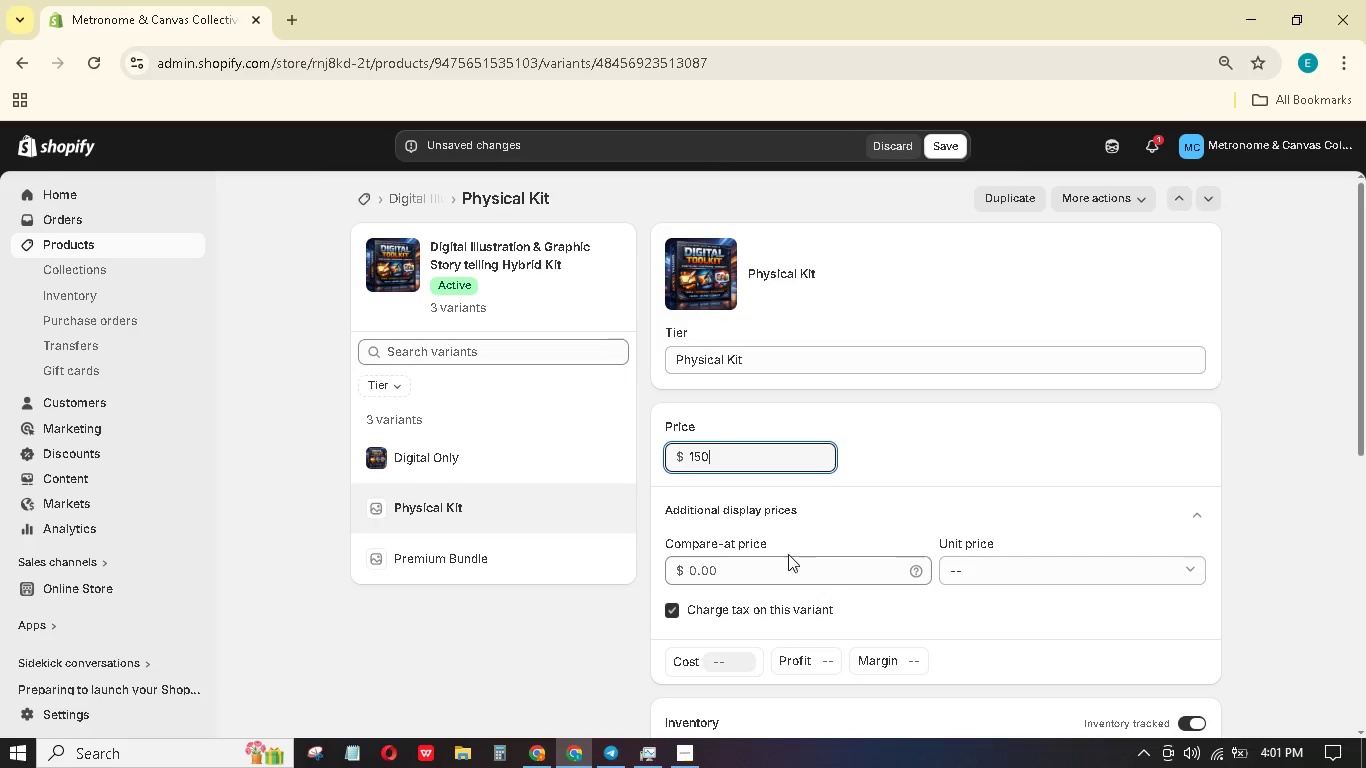 
left_click([786, 561])
 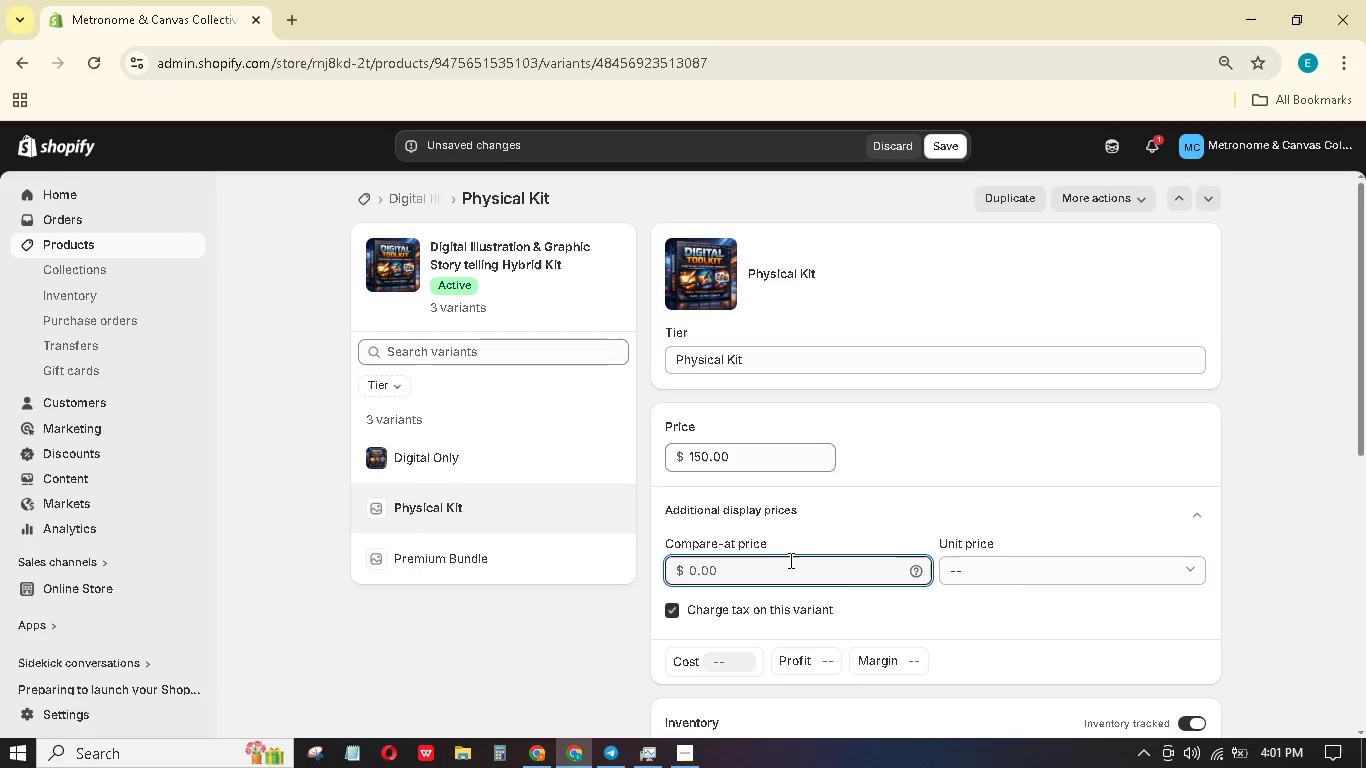 
key(Numpad1)
 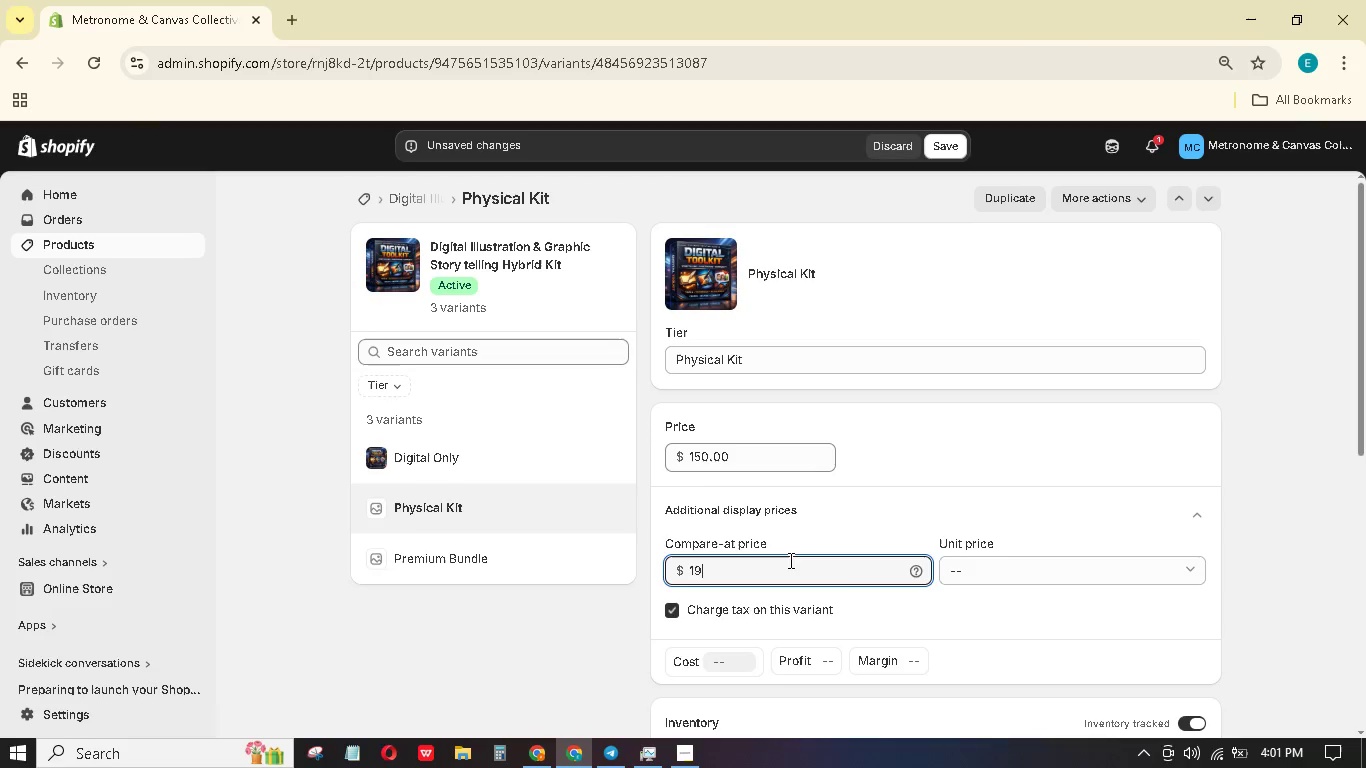 
hold_key(key=Numpad9, duration=0.31)
 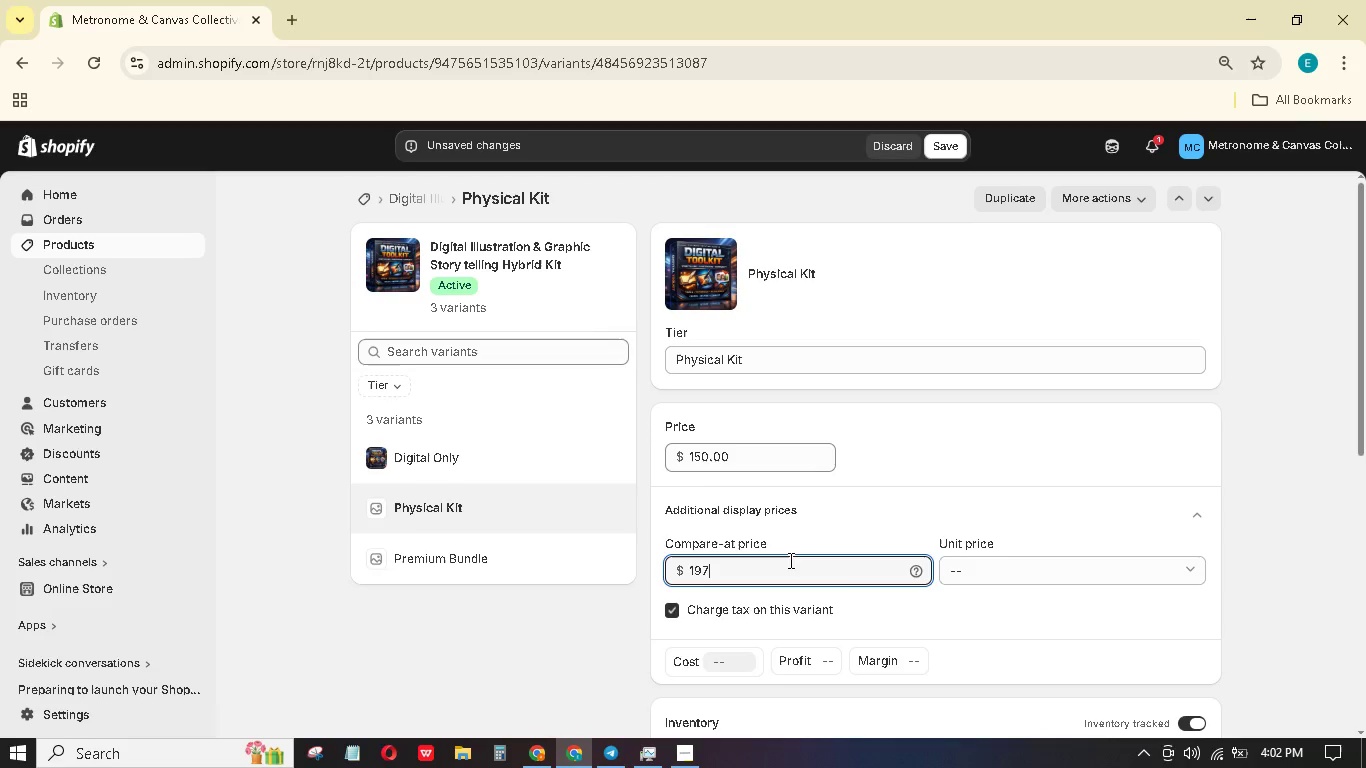 
key(Numpad7)
 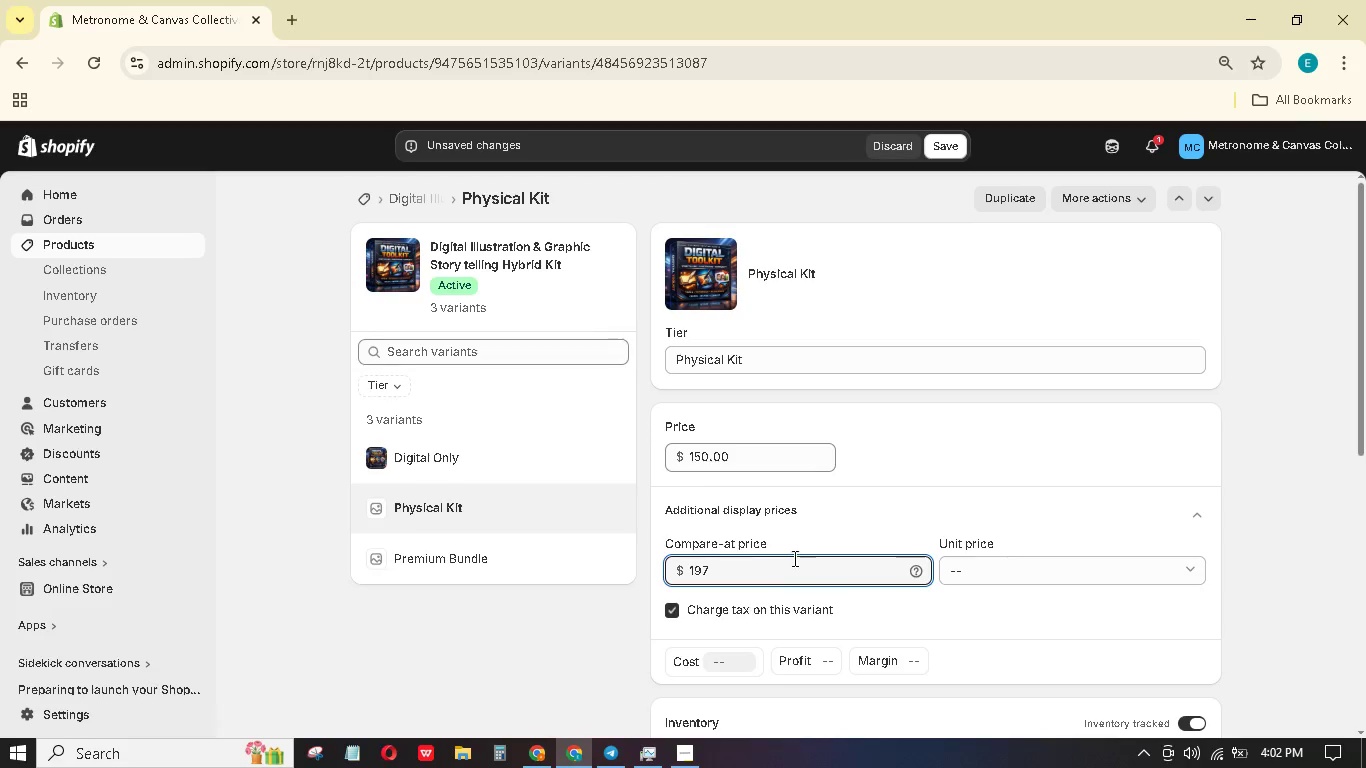 
scroll: coordinate [798, 554], scroll_direction: down, amount: 5.0
 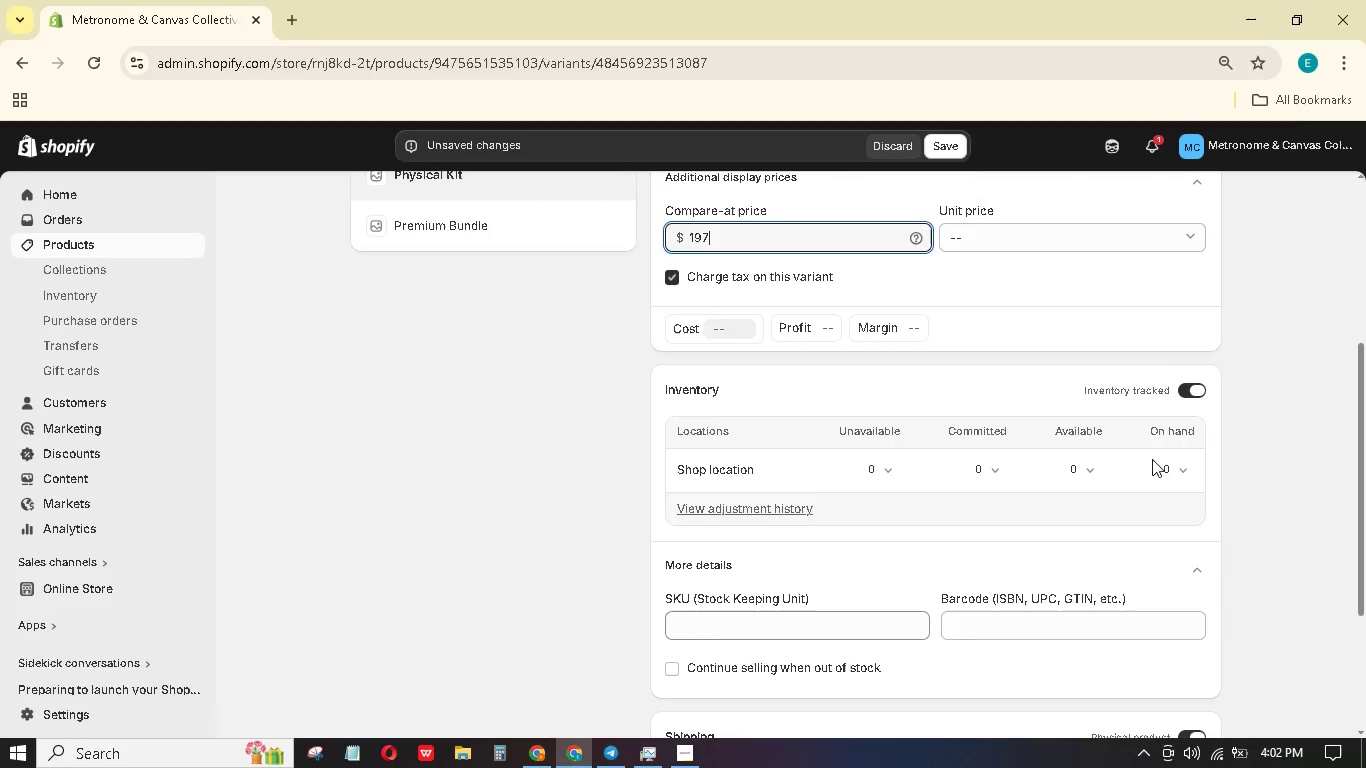 
left_click([1169, 473])
 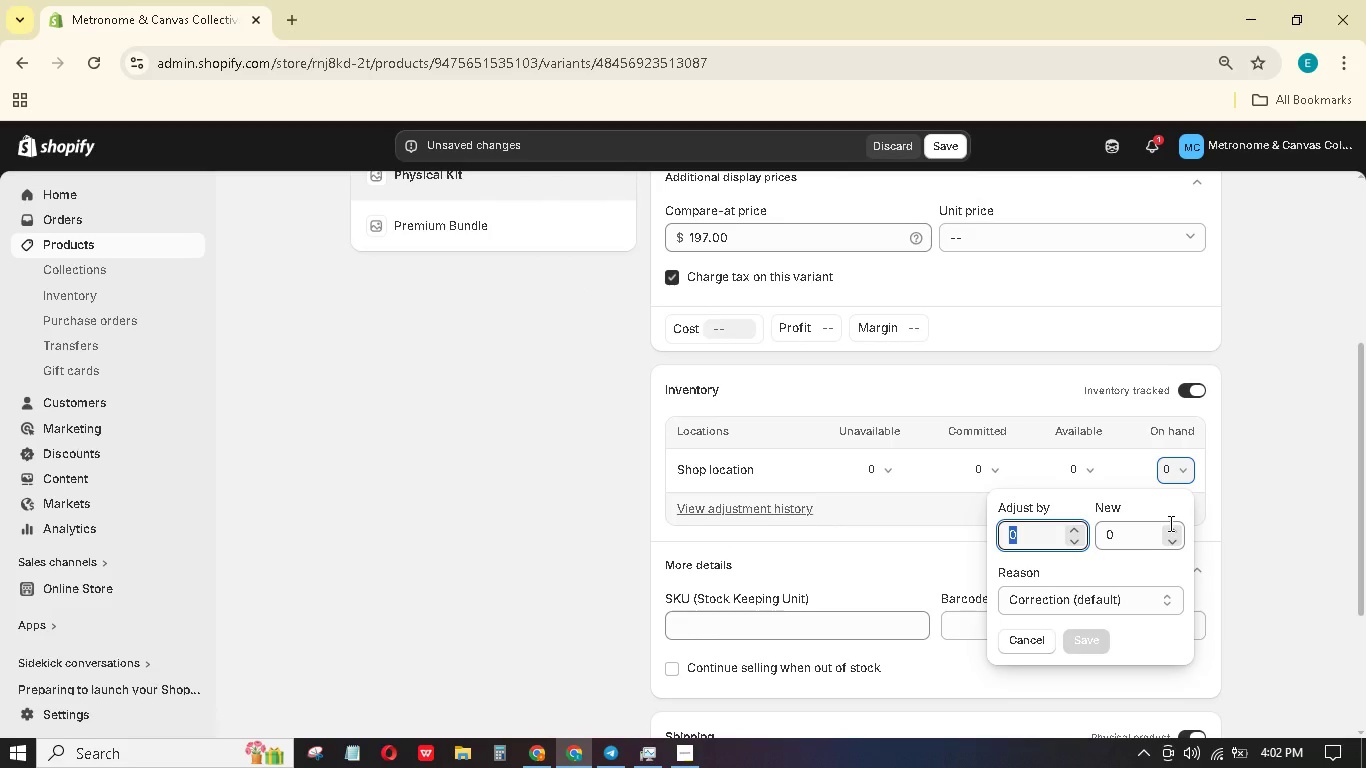 
key(Numpad1)
 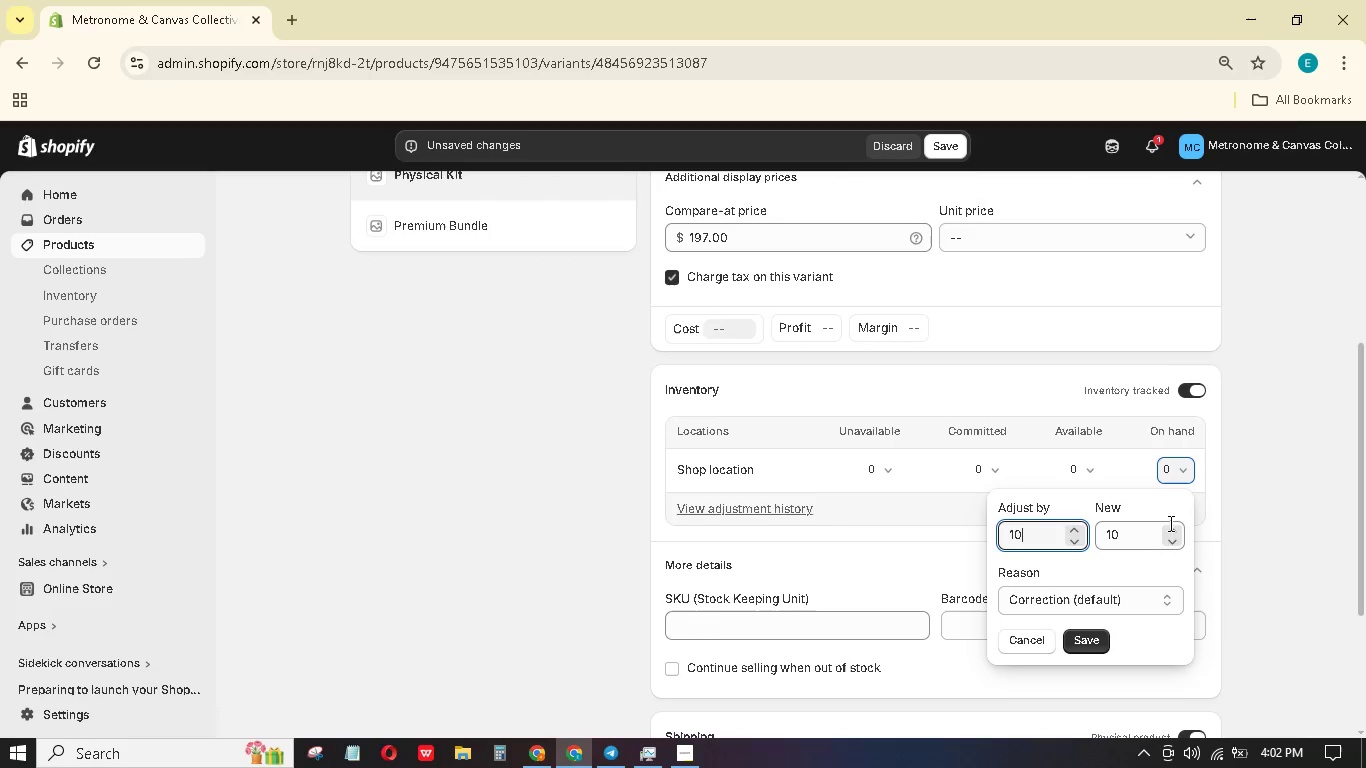 
key(Numpad0)
 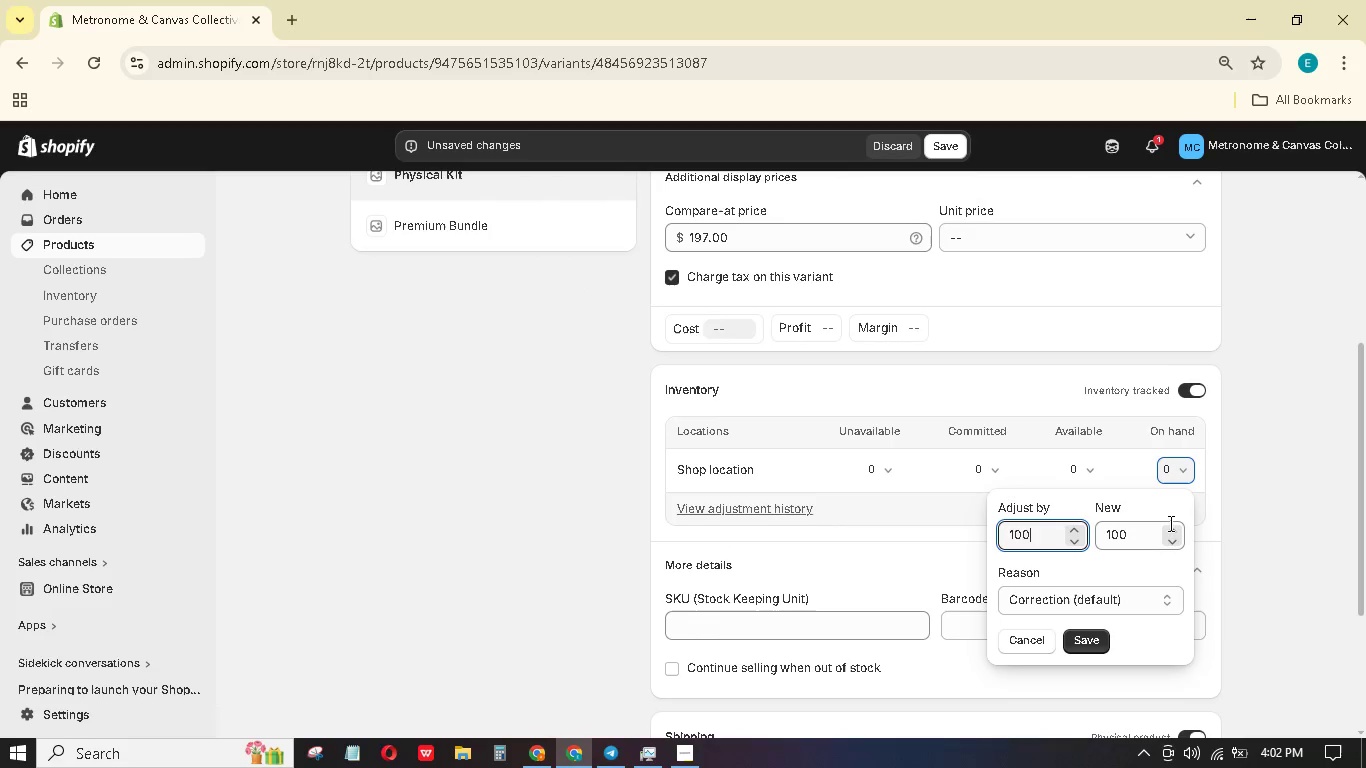 
key(Numpad0)
 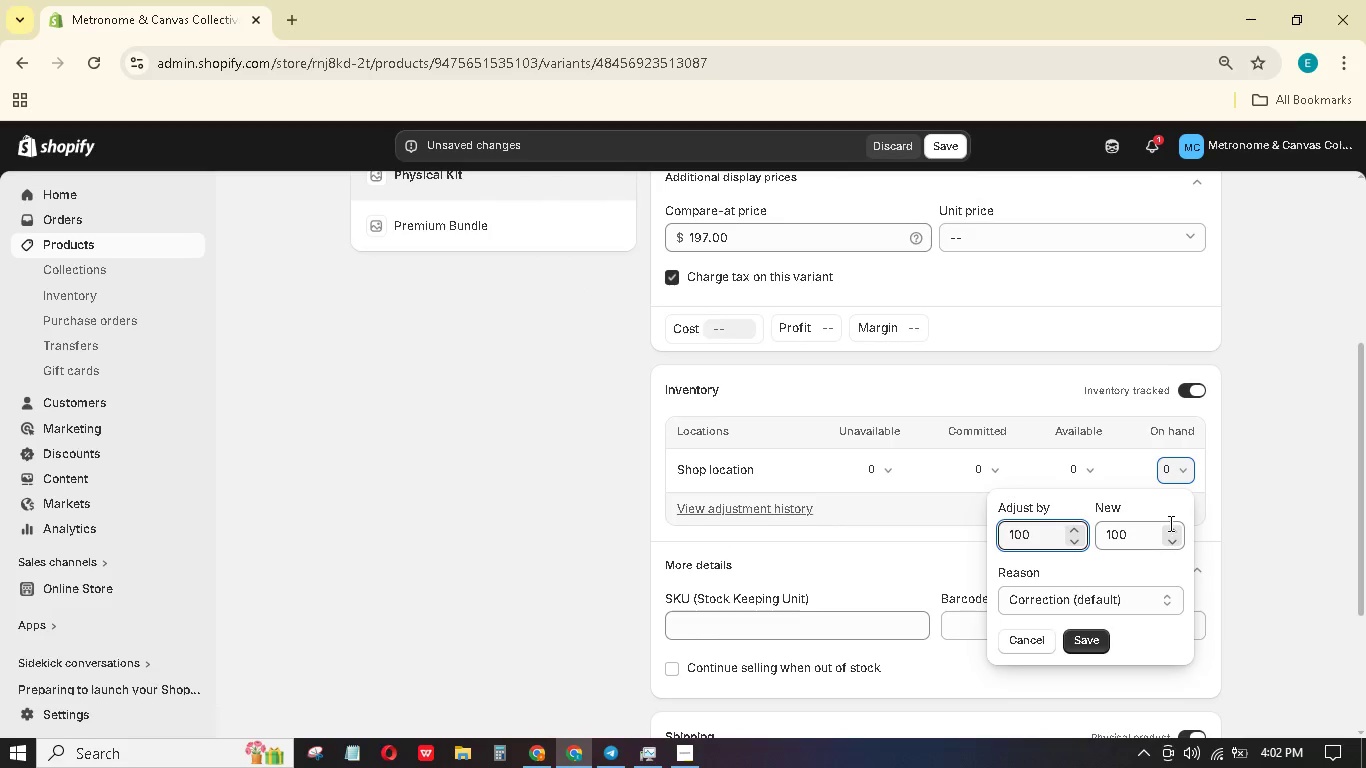 
key(NumpadEnter)
 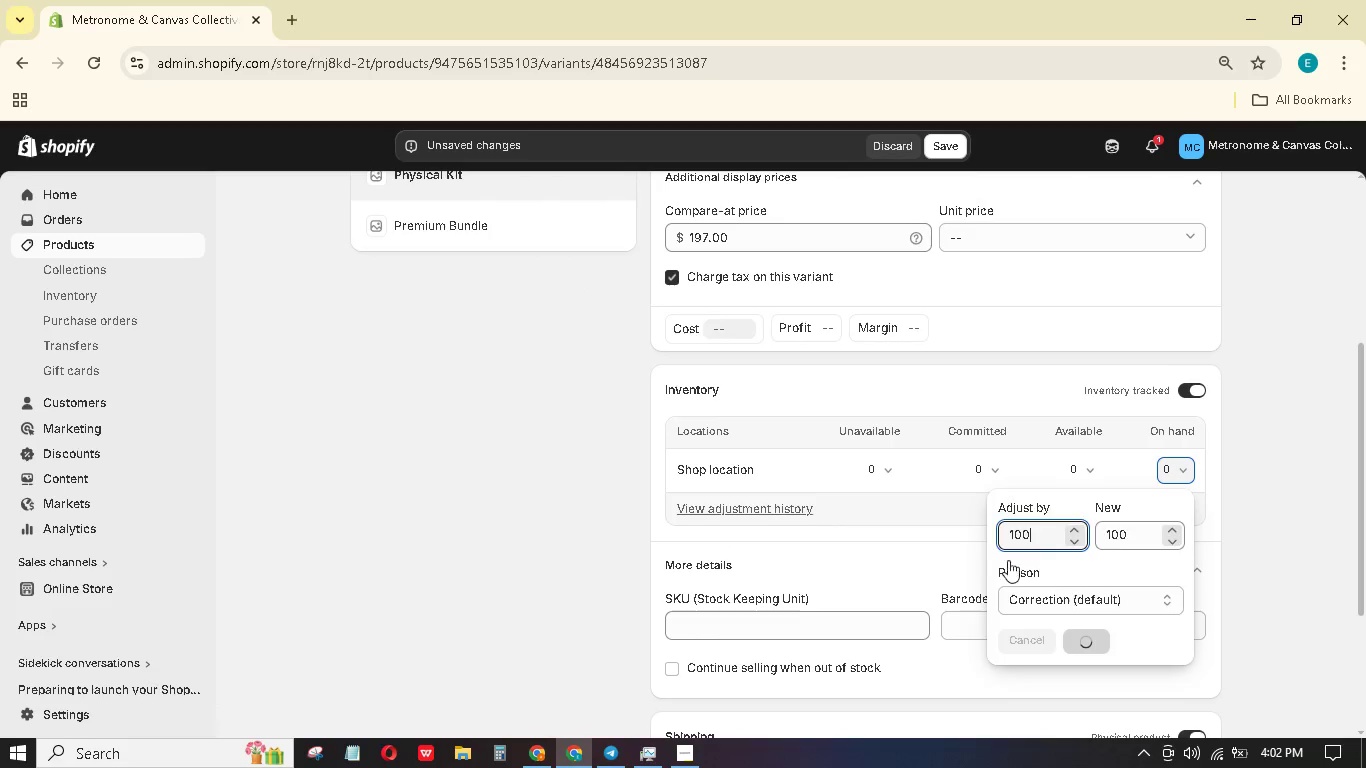 
scroll: coordinate [920, 530], scroll_direction: down, amount: 4.0
 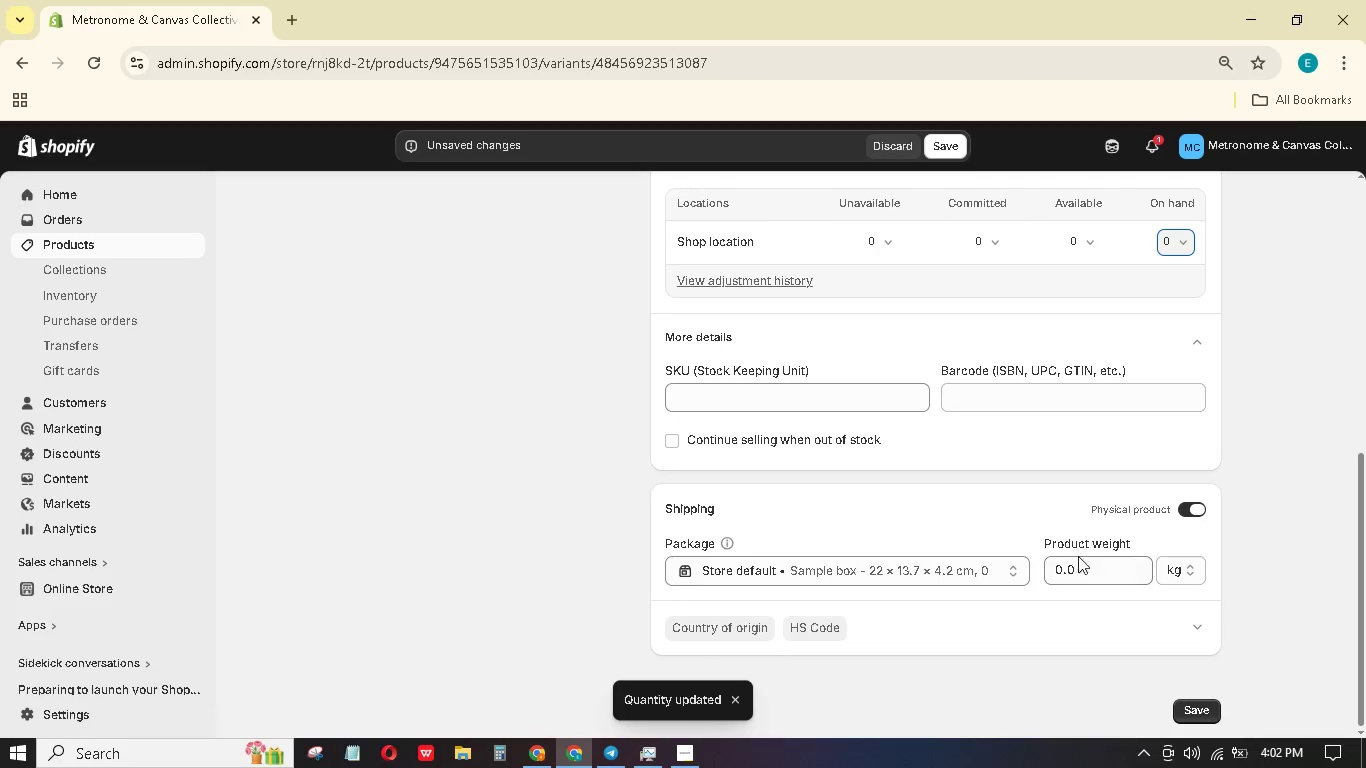 
left_click_drag(start_coordinate=[1088, 571], to_coordinate=[1012, 542])
 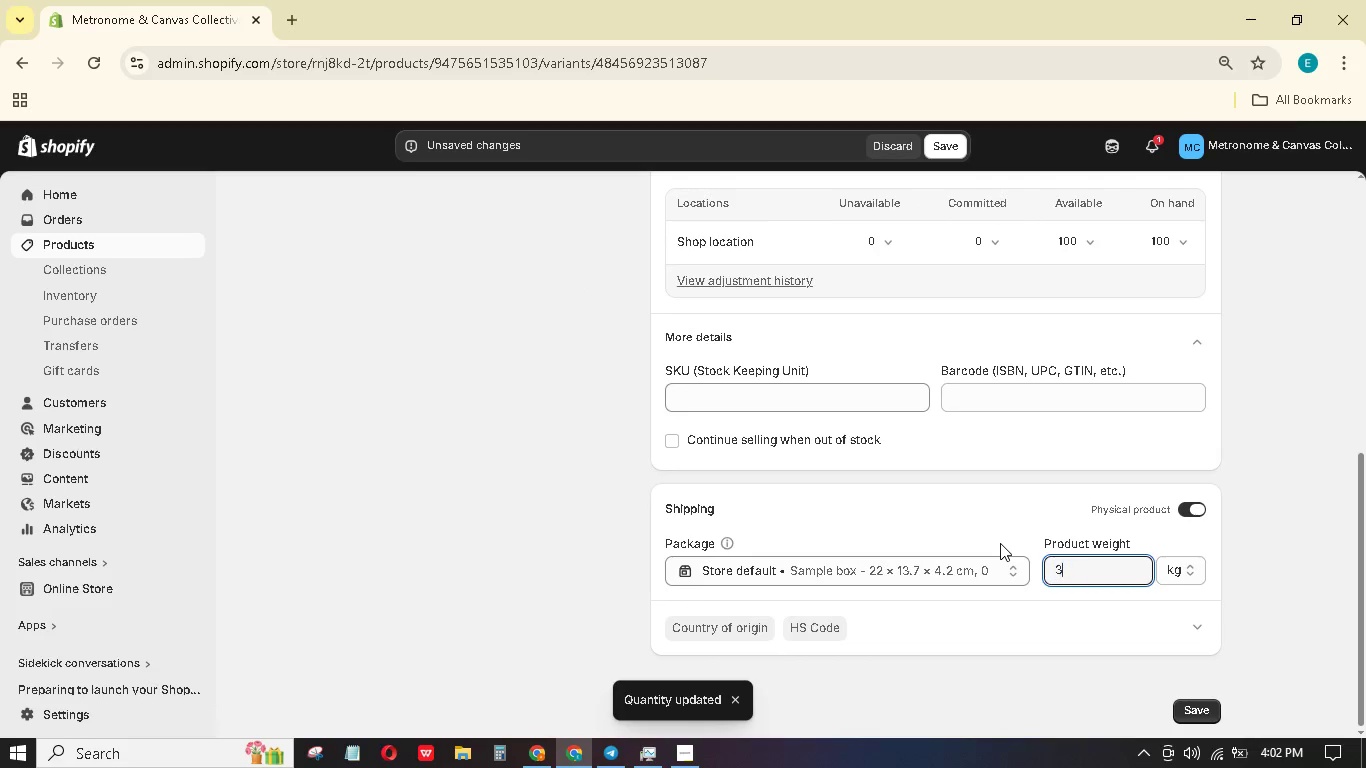 
key(Numpad3)
 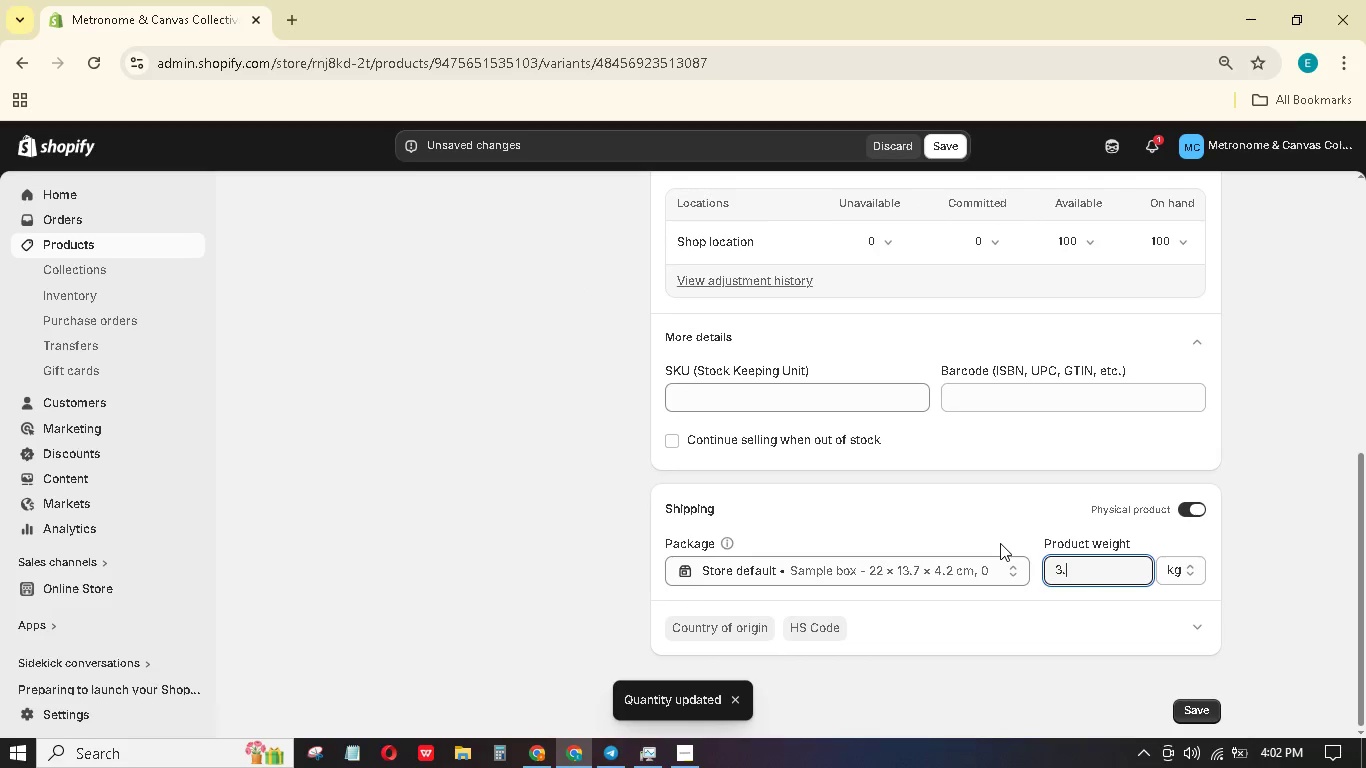 
key(NumpadDecimal)
 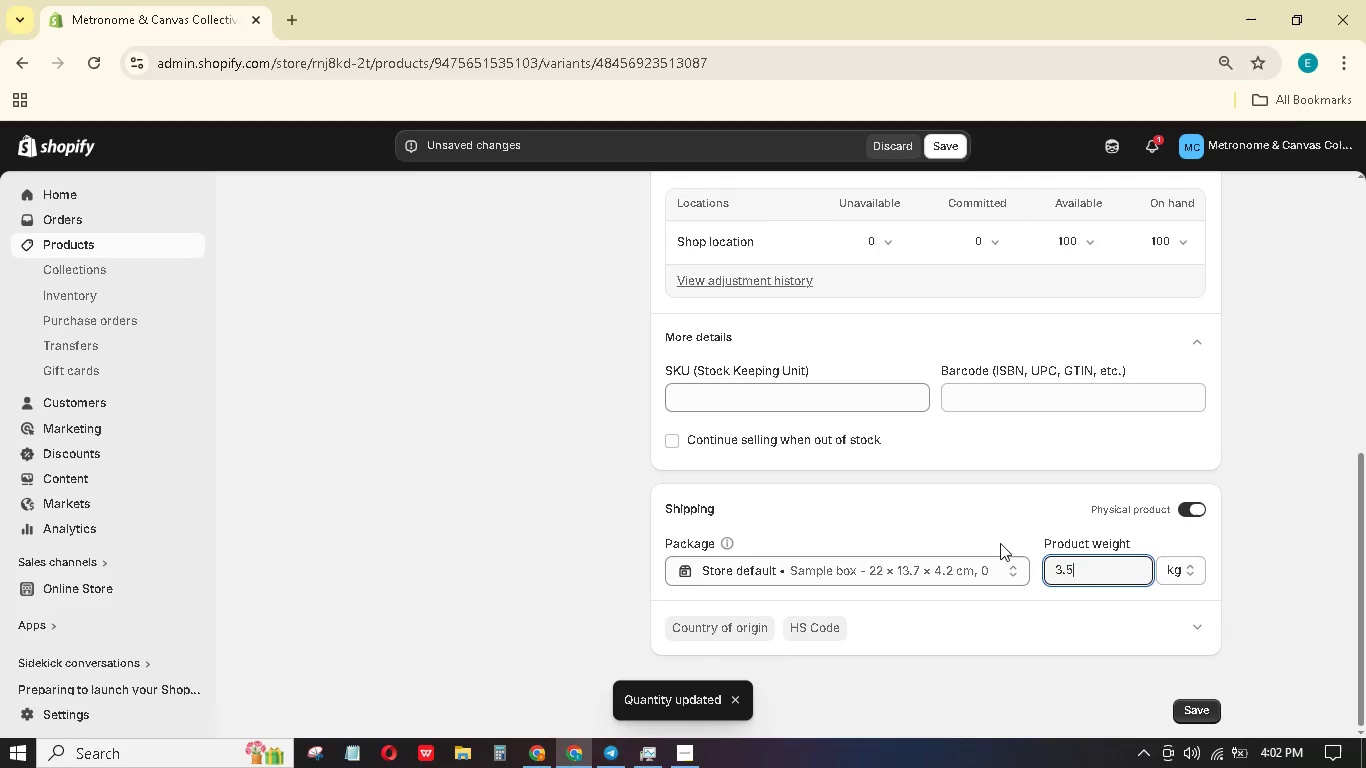 
key(Numpad5)
 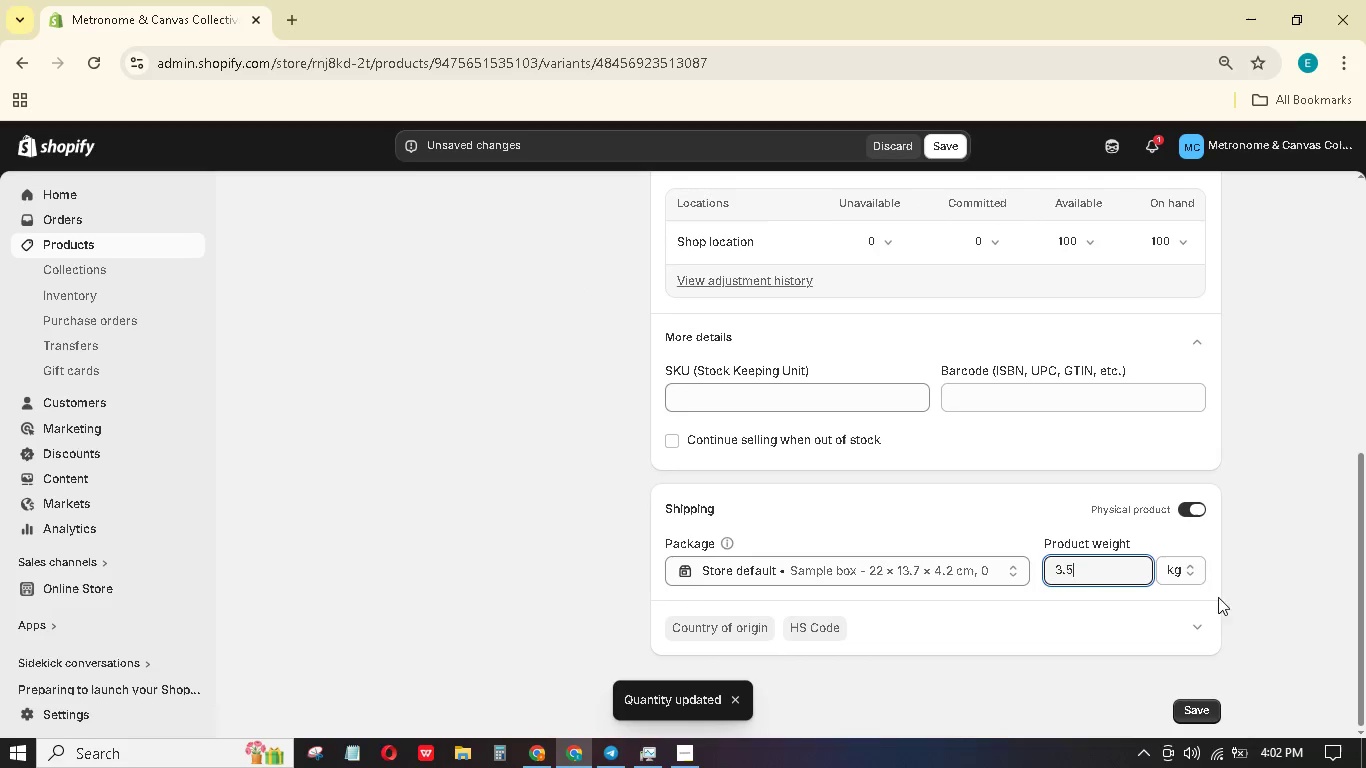 
left_click([1181, 570])
 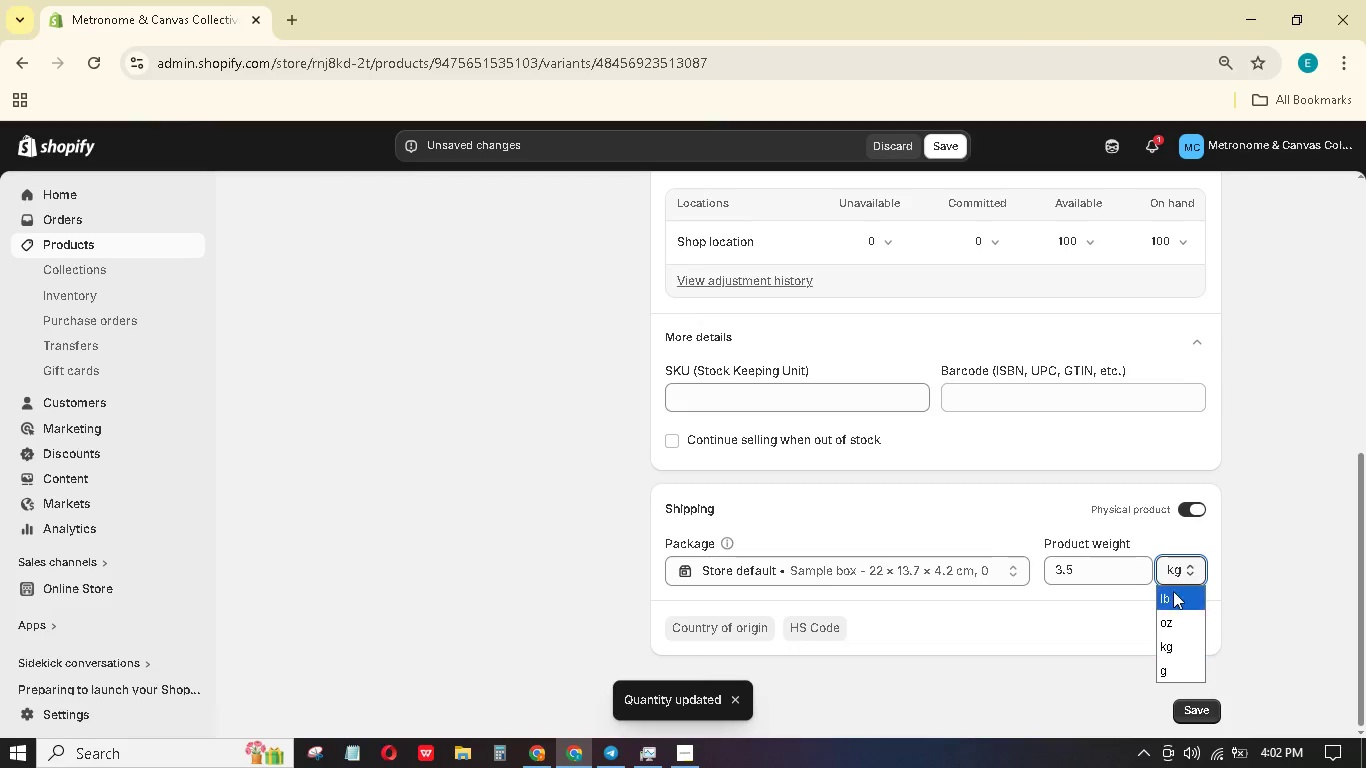 
left_click([1173, 593])
 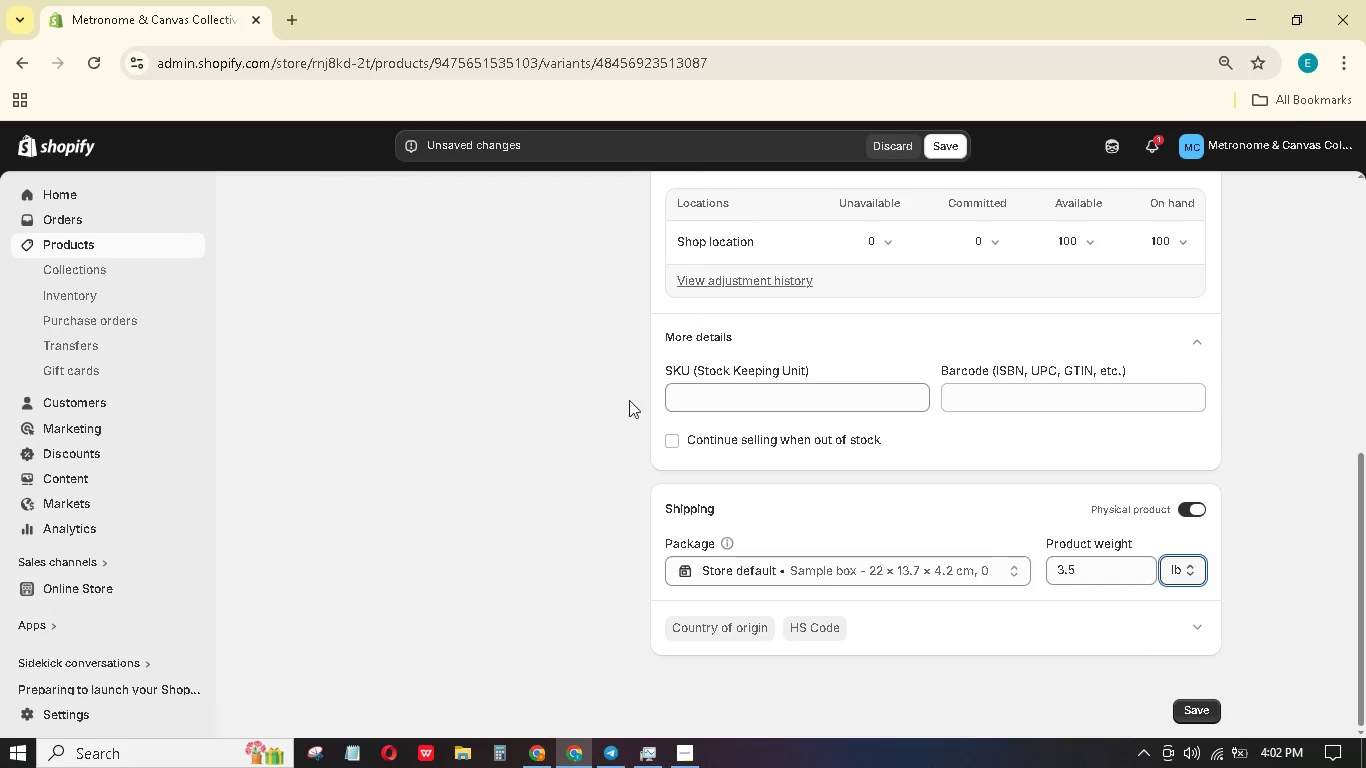 
left_click([704, 378])
 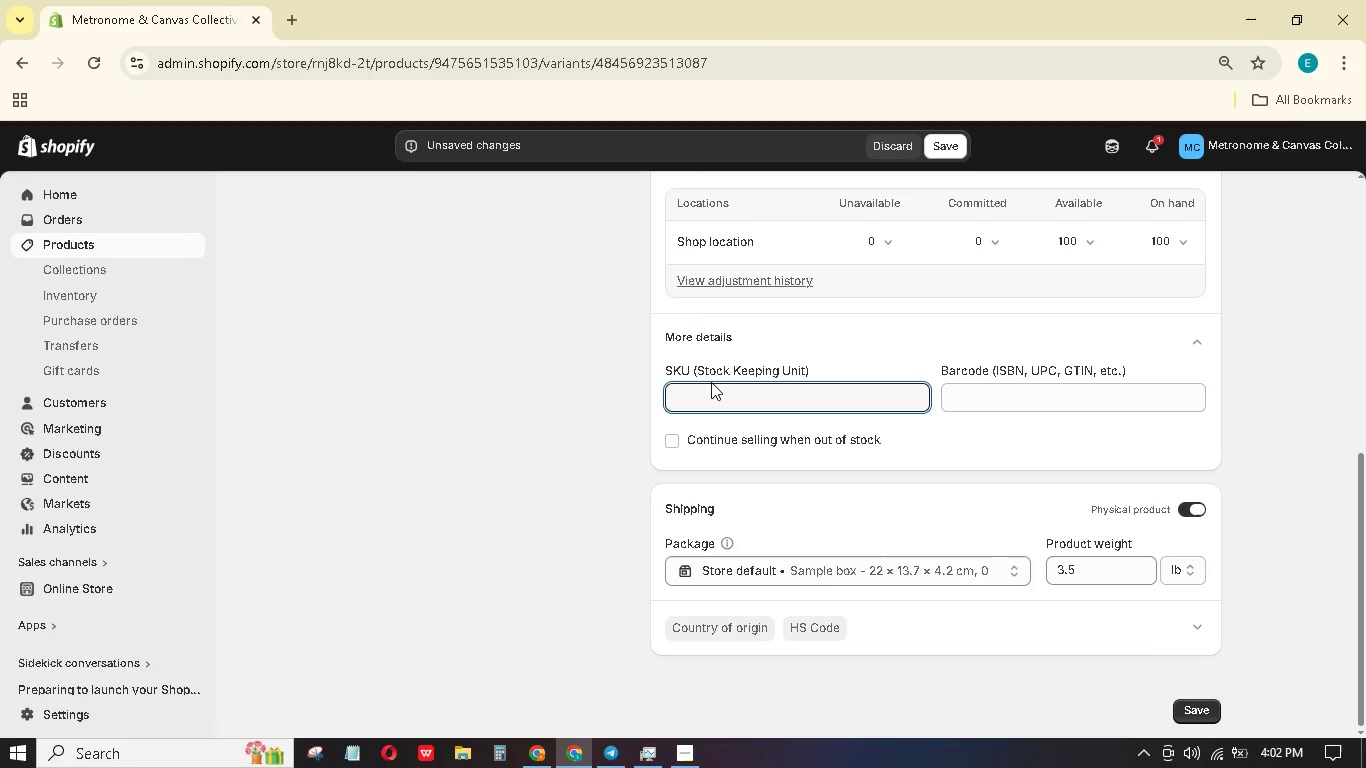 
type(MCC-DLG_PHY-01)
 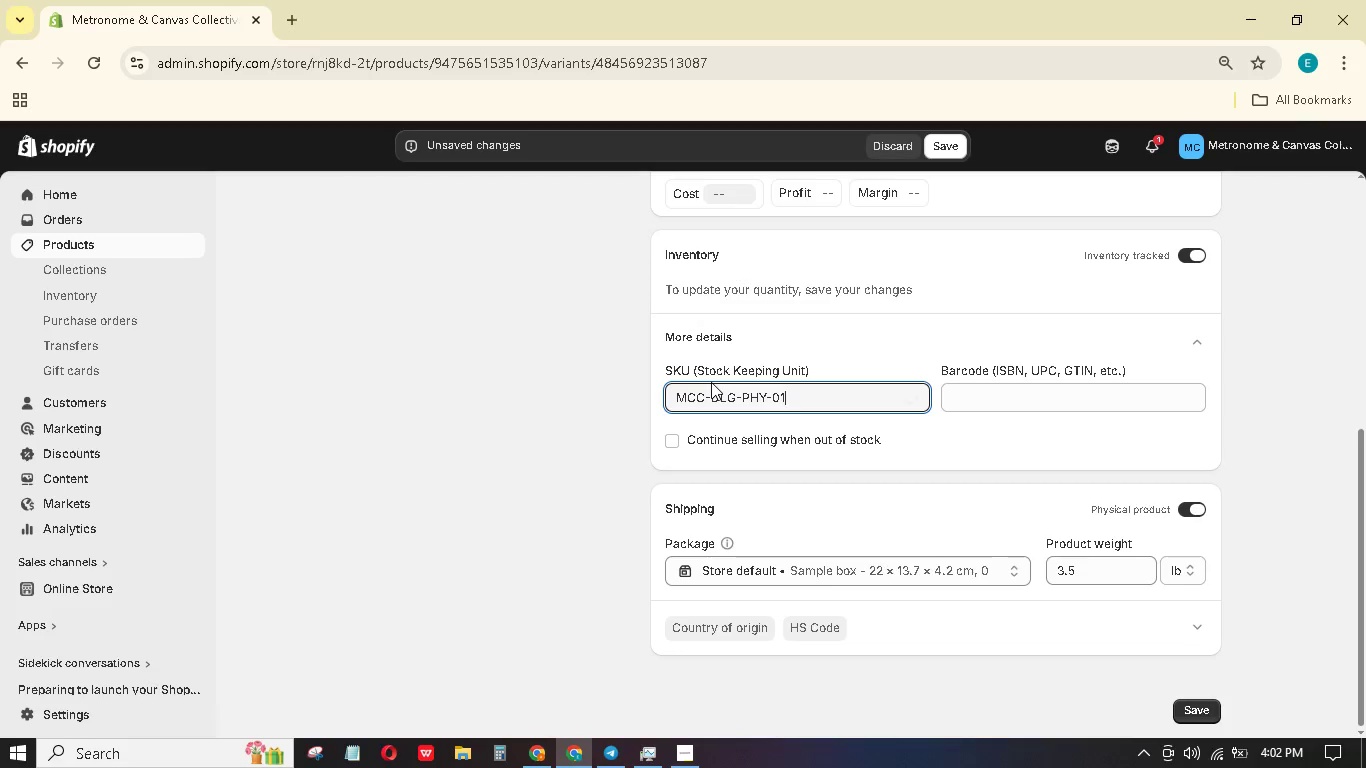 
scroll: coordinate [726, 381], scroll_direction: up, amount: 6.0
 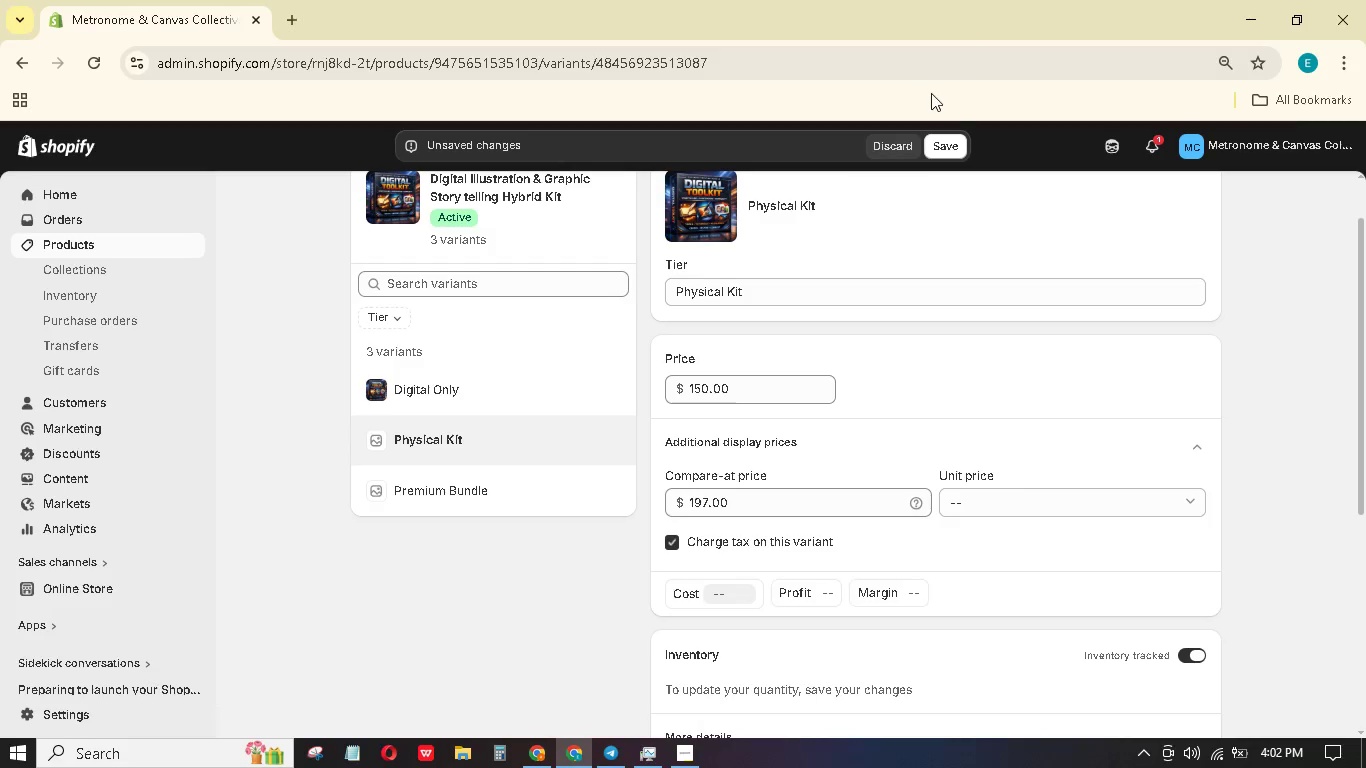 
left_click([952, 145])
 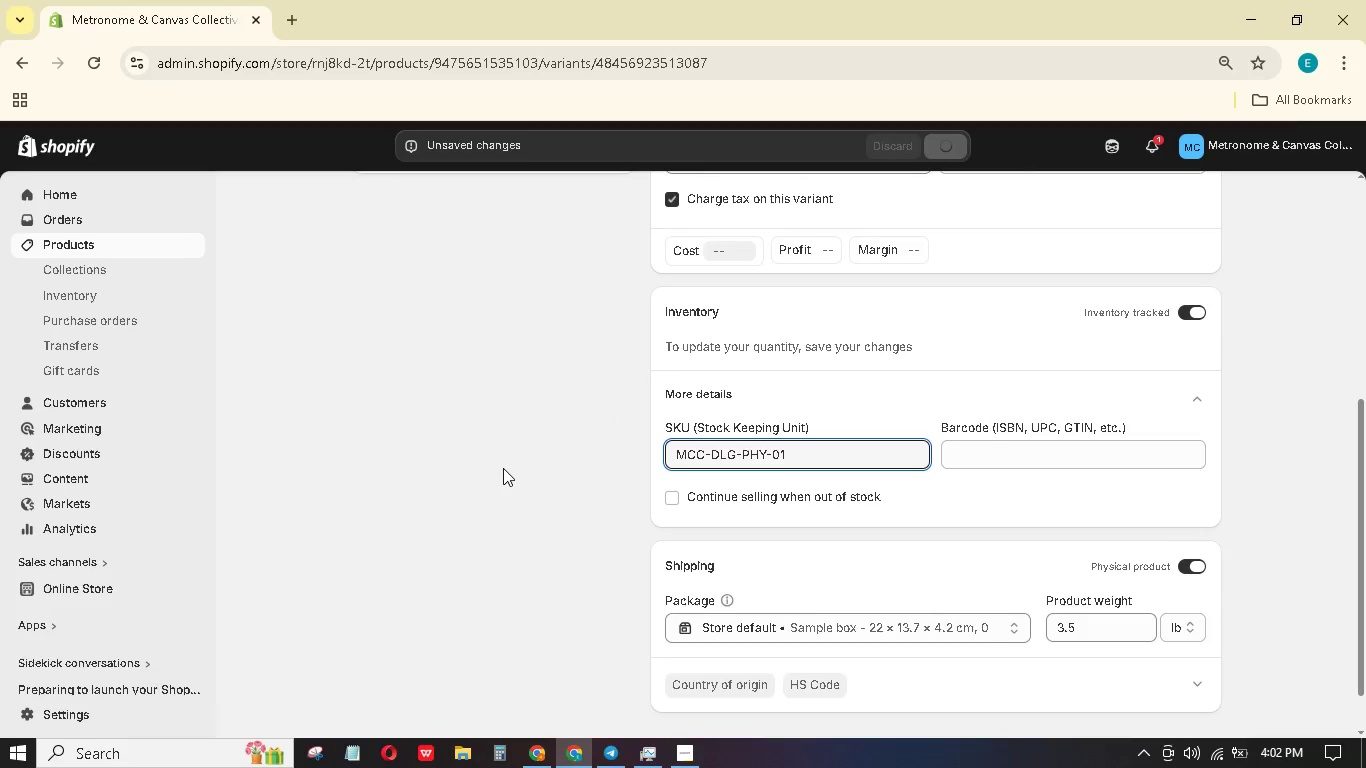 
scroll: coordinate [527, 480], scroll_direction: up, amount: 5.0
 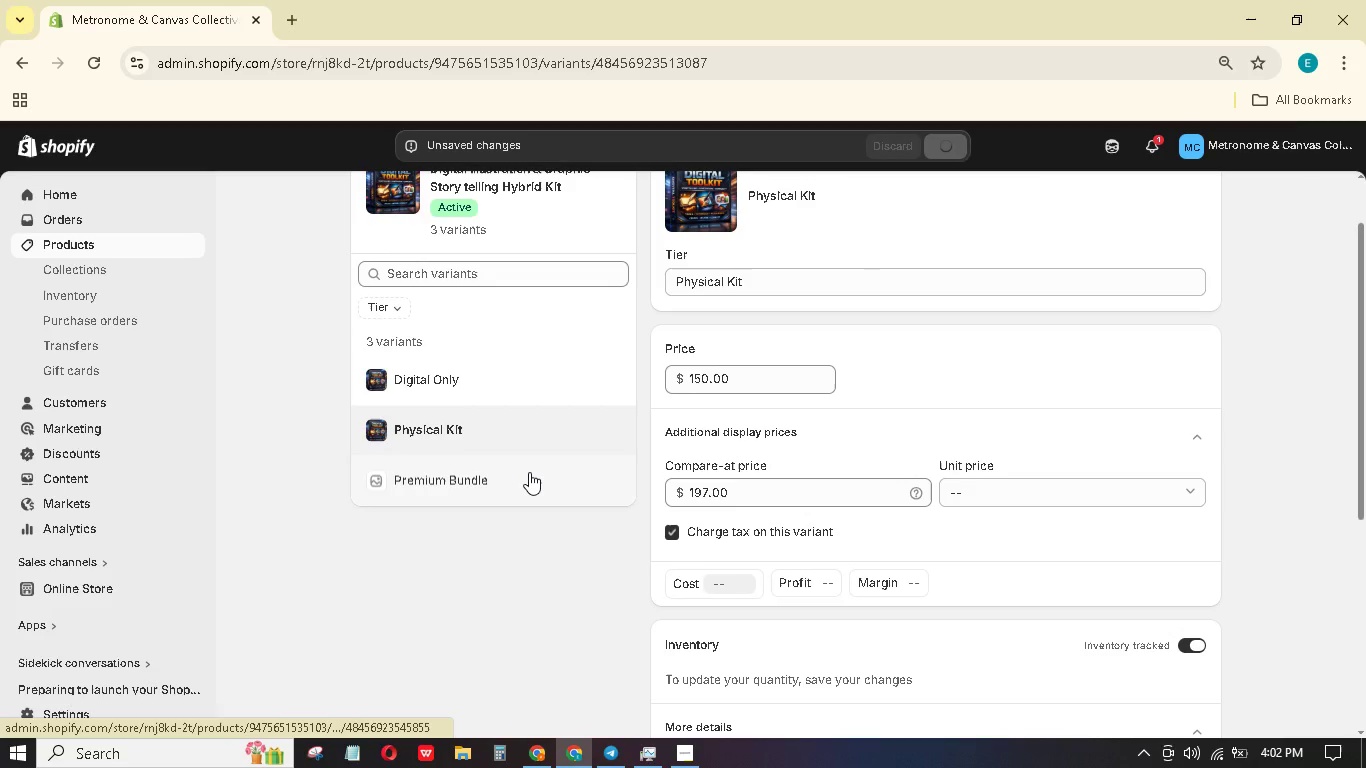 
left_click([529, 472])
 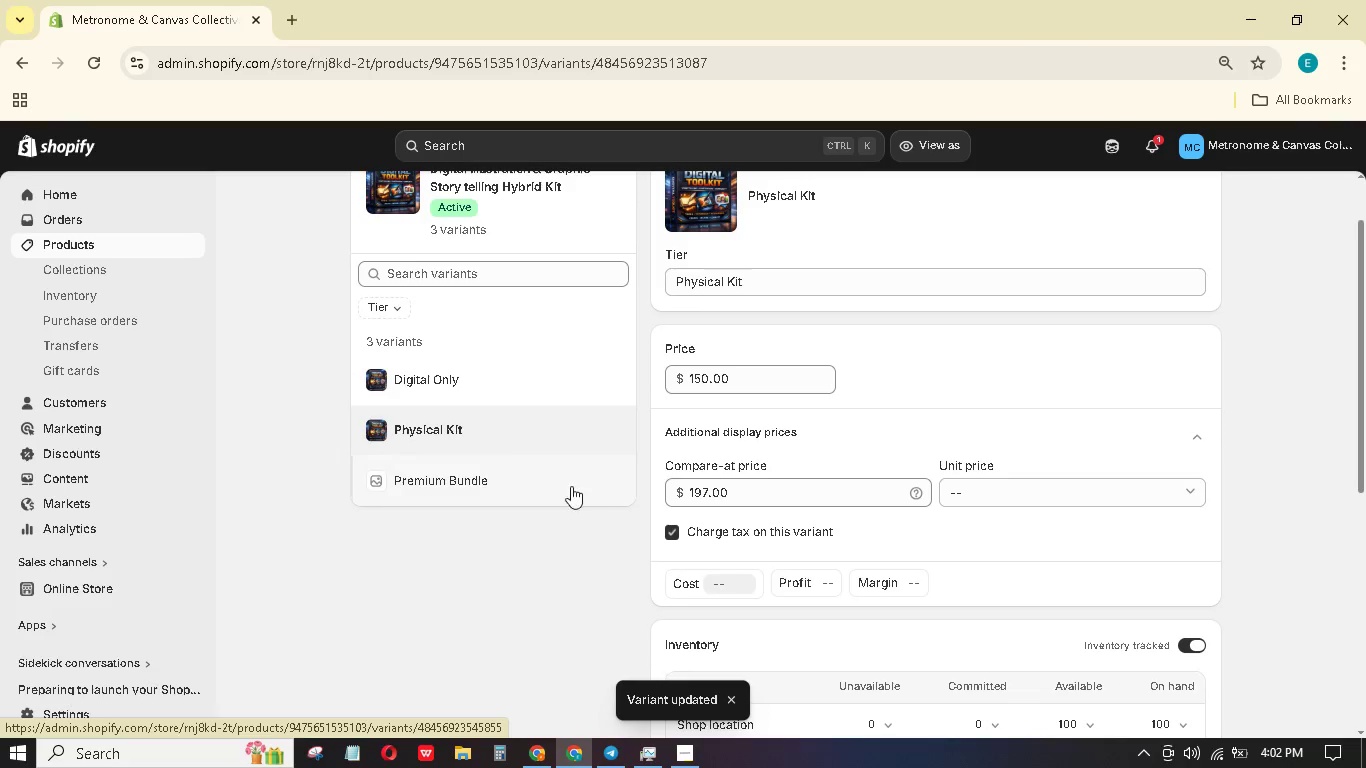 
double_click([564, 488])
 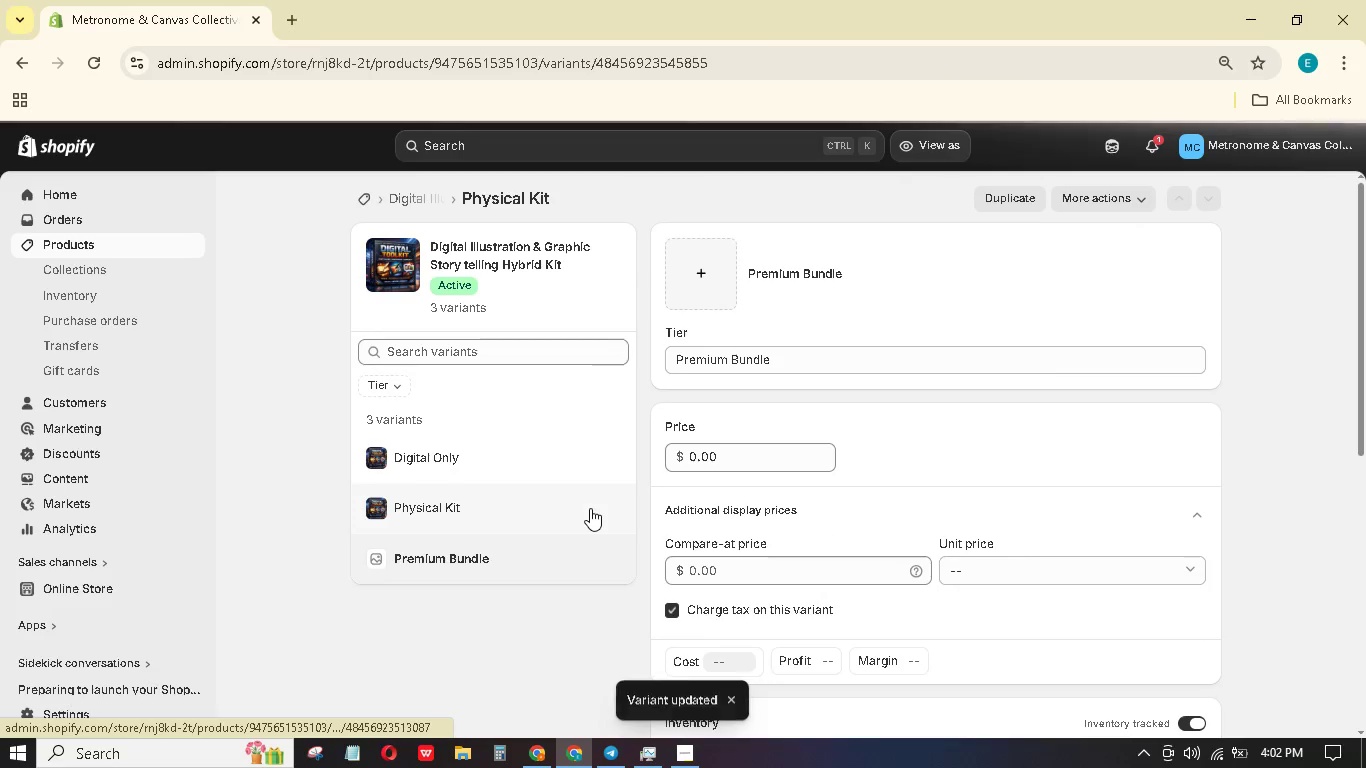 
left_click([755, 452])
 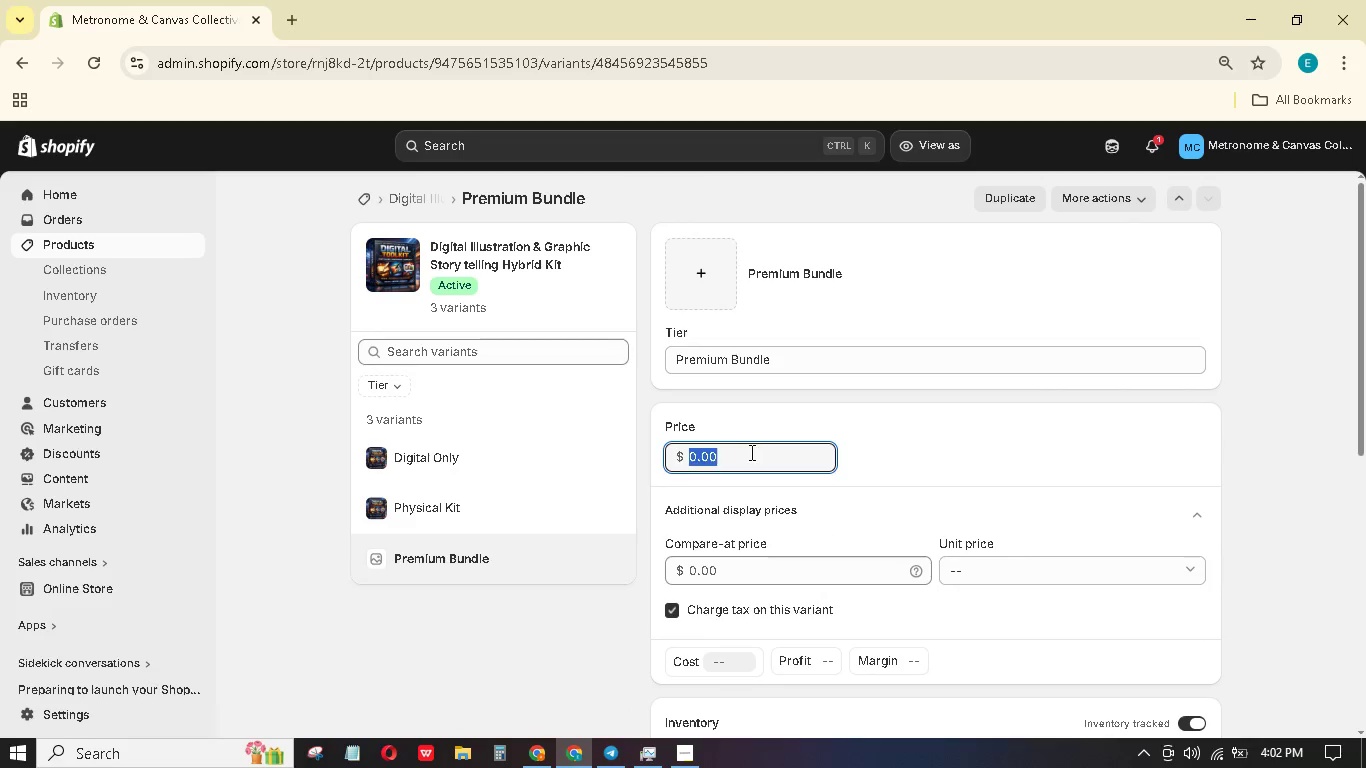 
left_click_drag(start_coordinate=[755, 452], to_coordinate=[639, 448])
 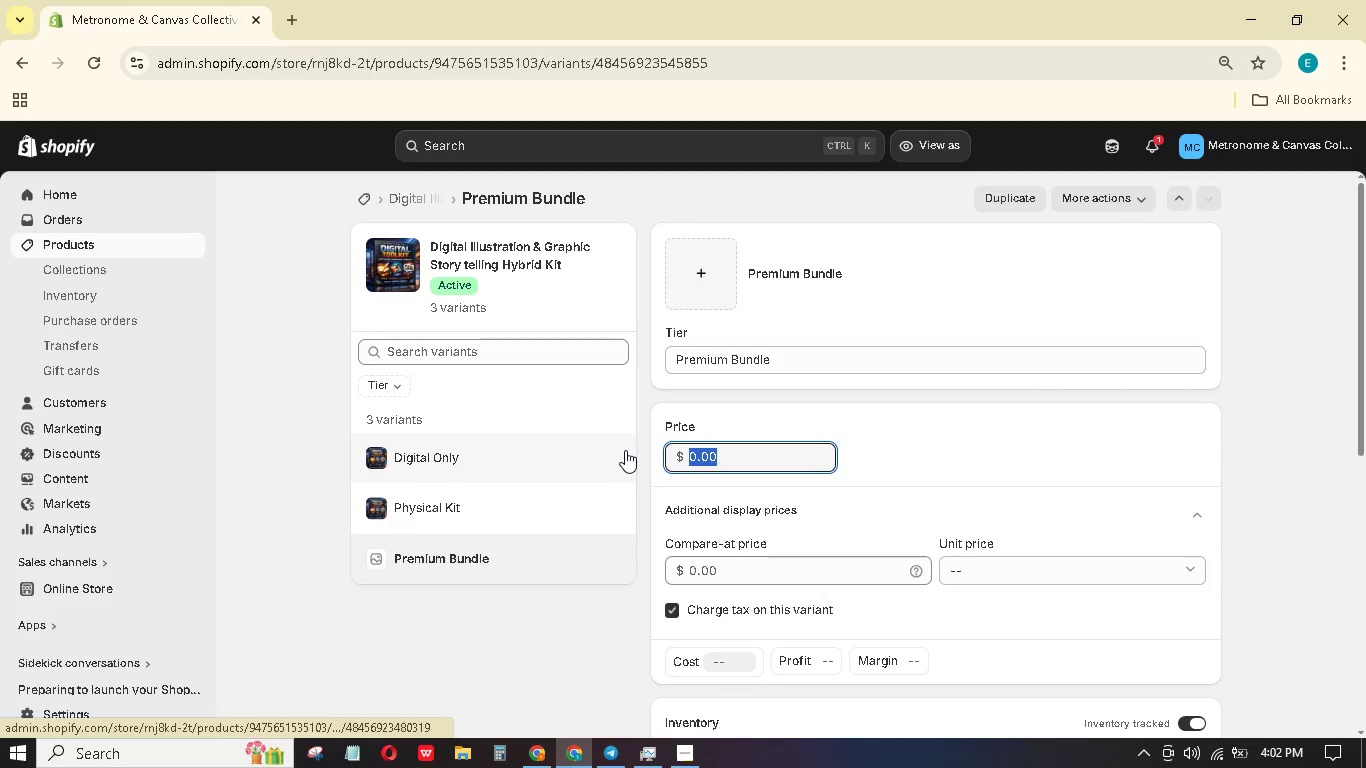 
key(Numpad2)
 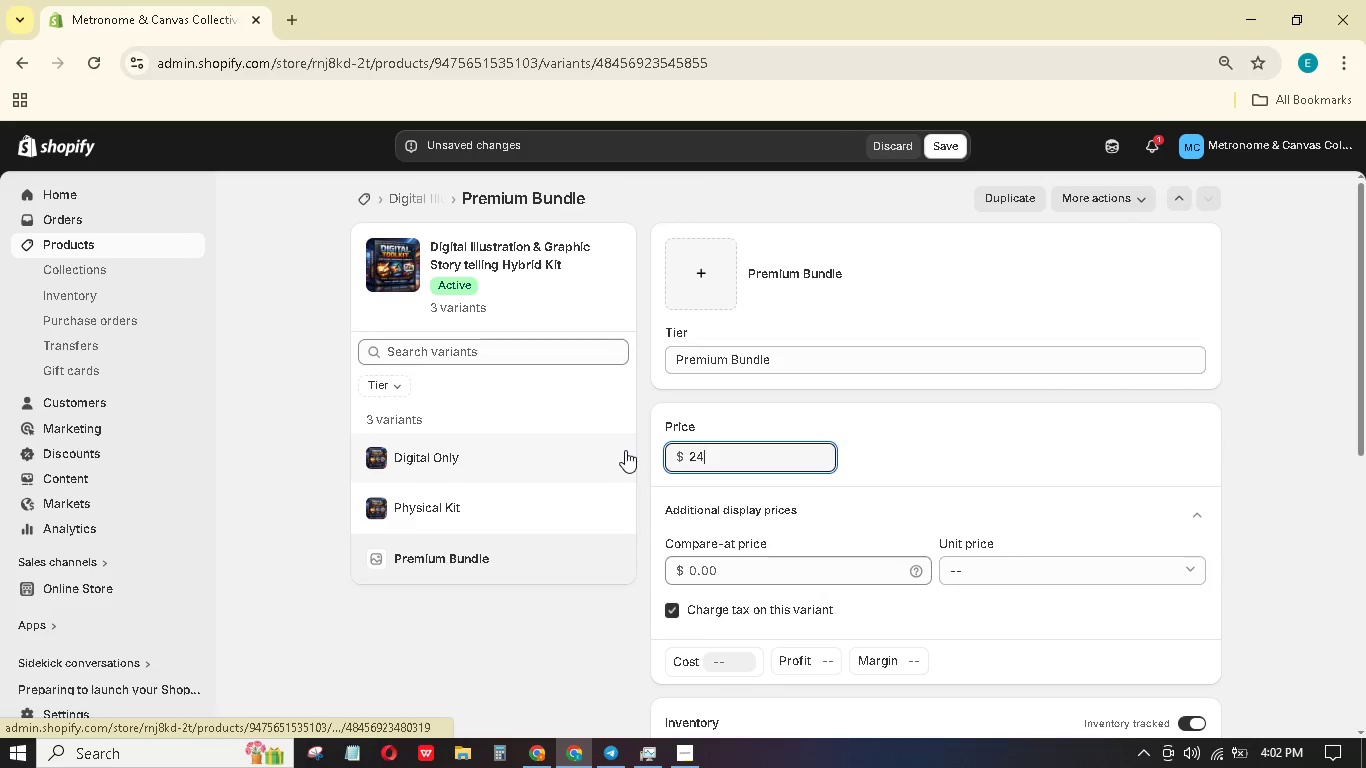 
key(Numpad4)
 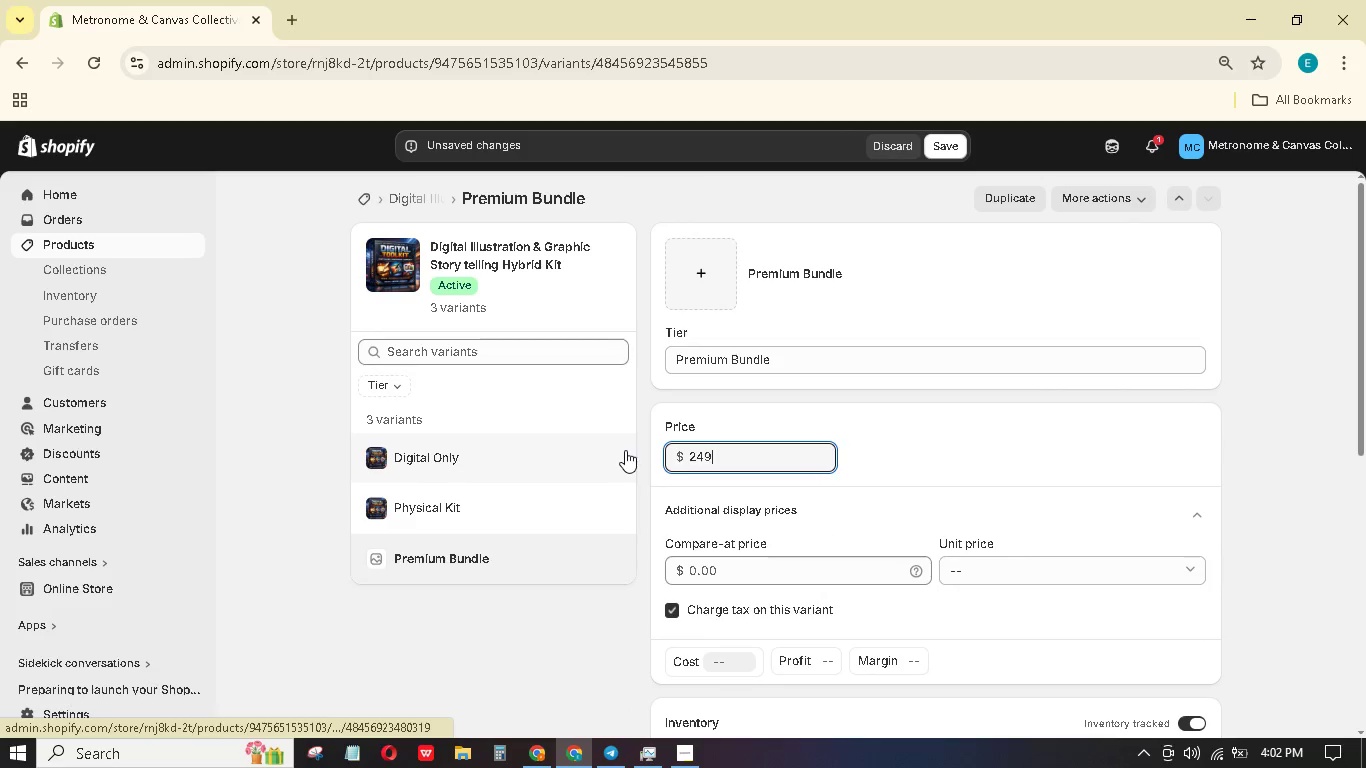 
key(Numpad9)
 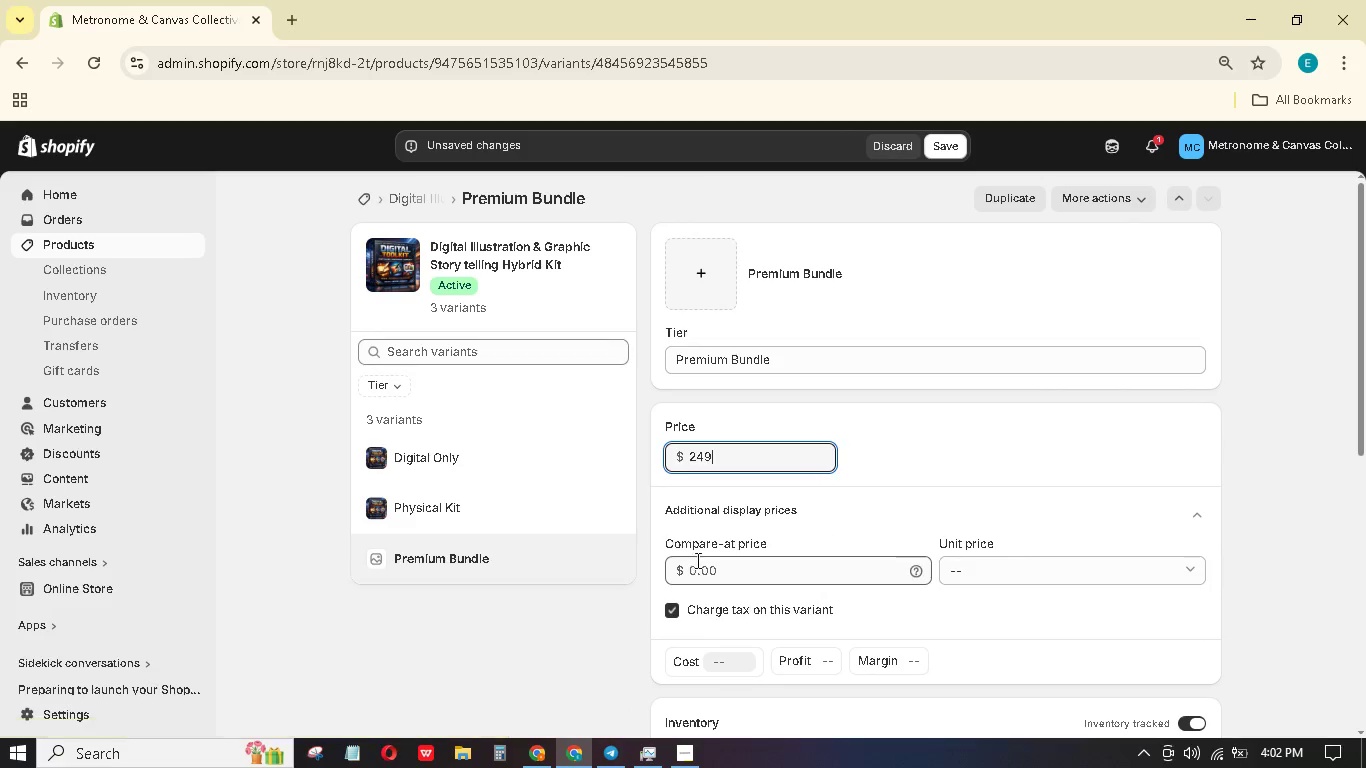 
left_click([709, 561])
 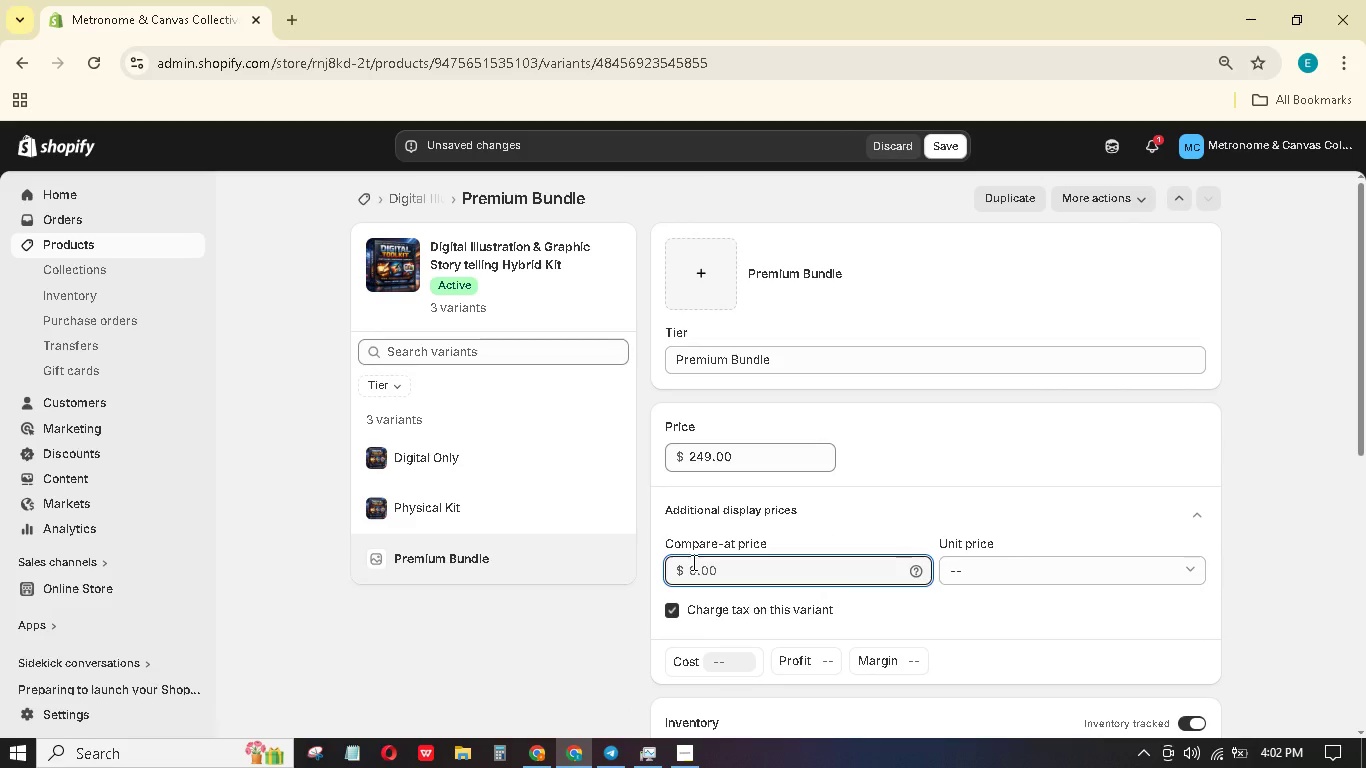 
key(Numpad3)
 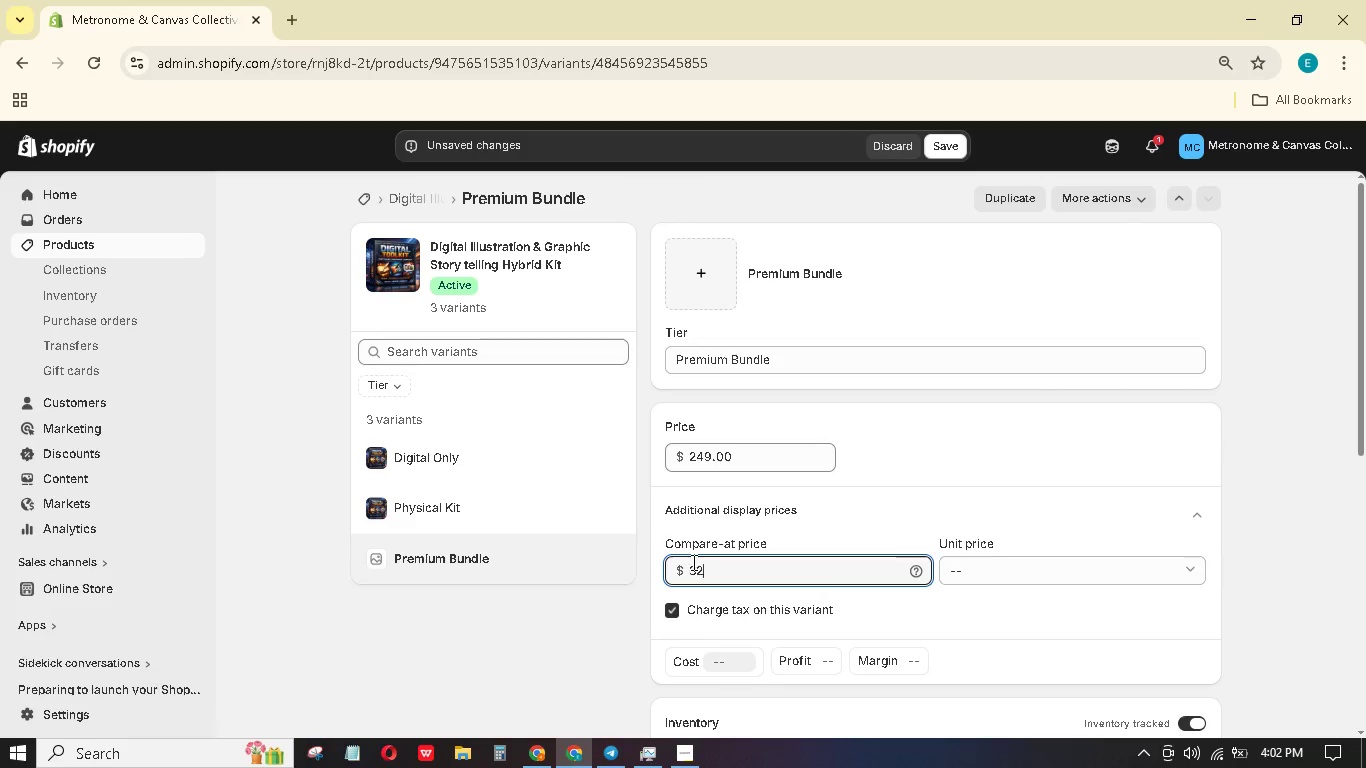 
key(Numpad2)
 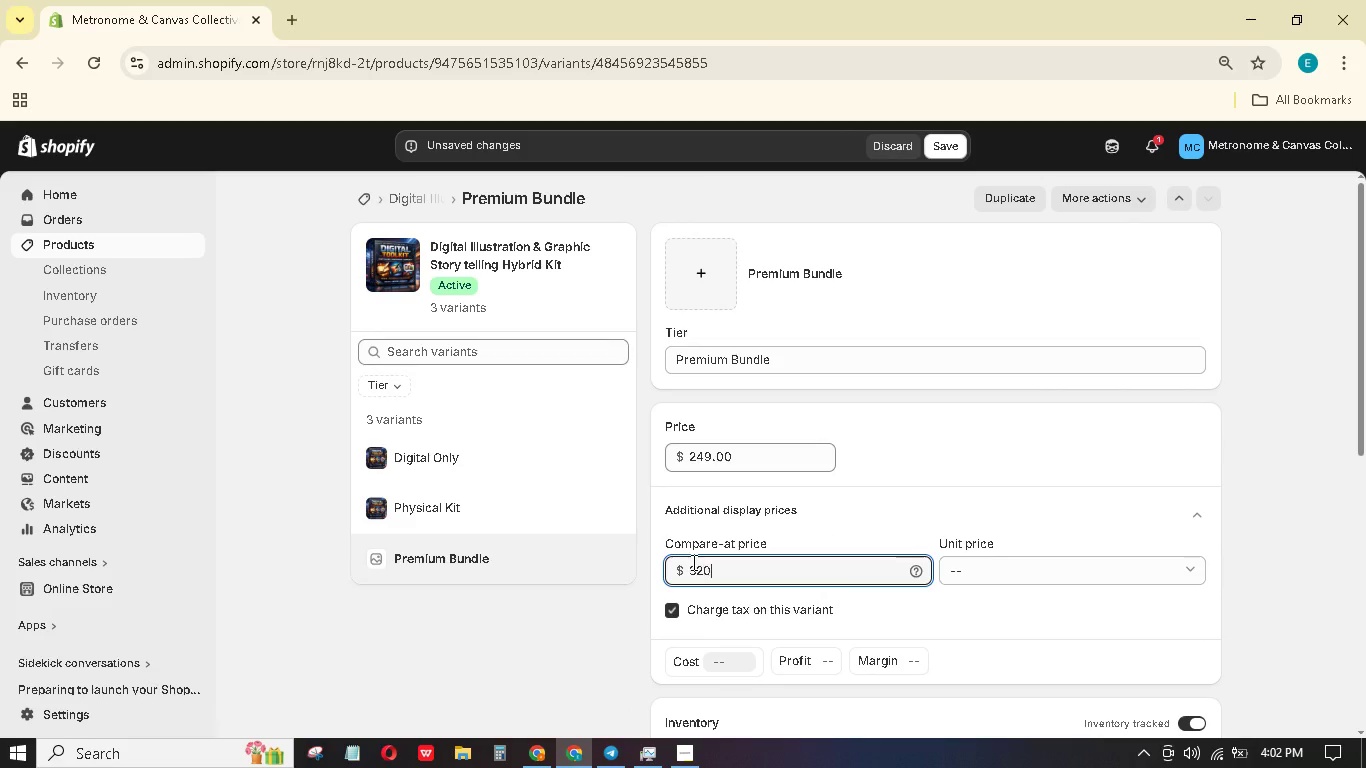 
key(Numpad0)
 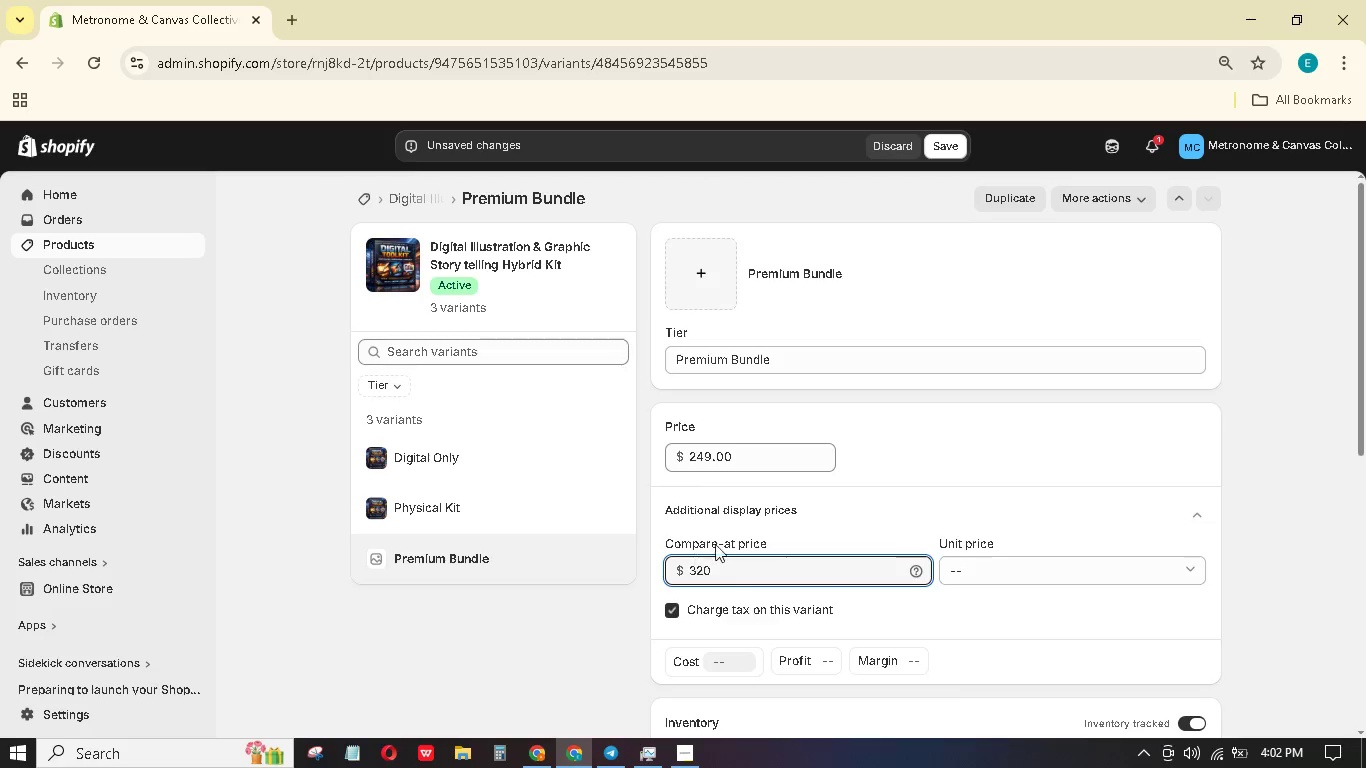 
scroll: coordinate [749, 532], scroll_direction: down, amount: 7.0
 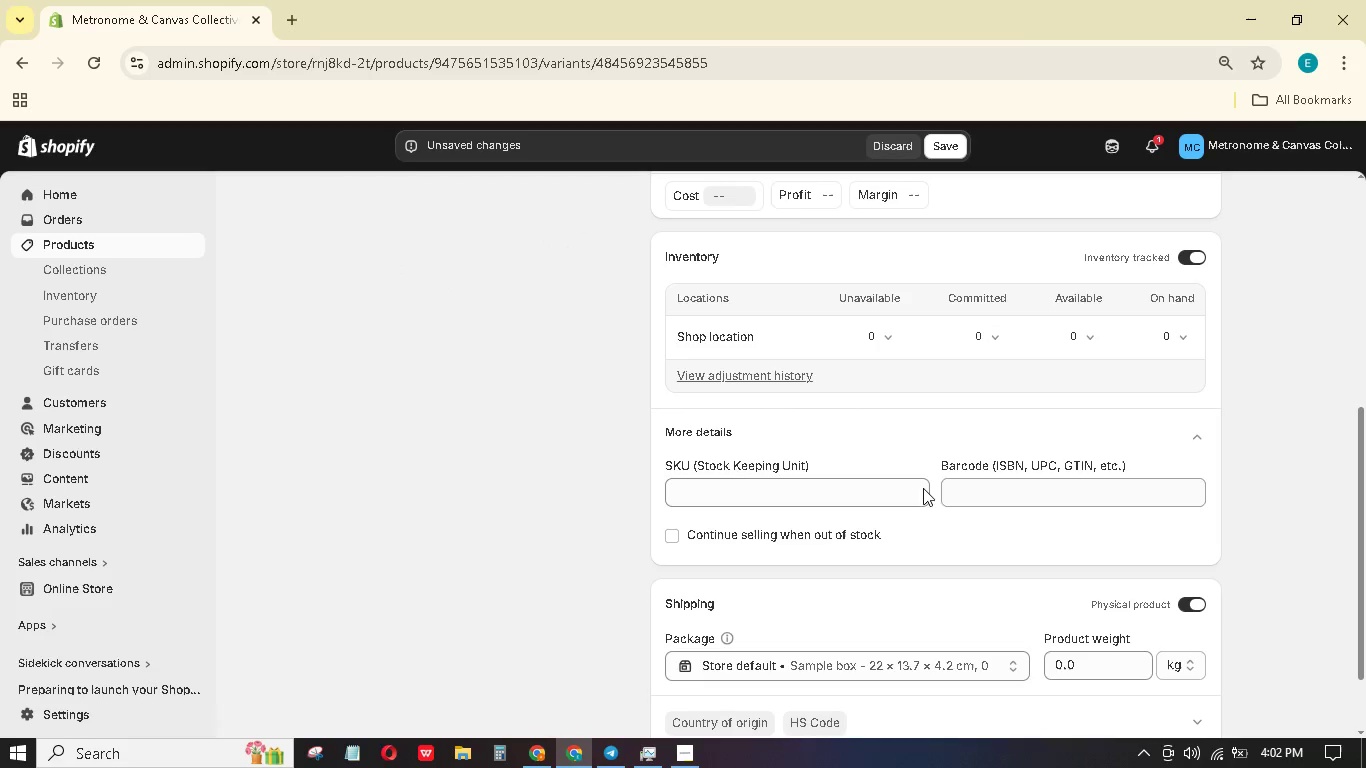 
left_click([886, 490])
 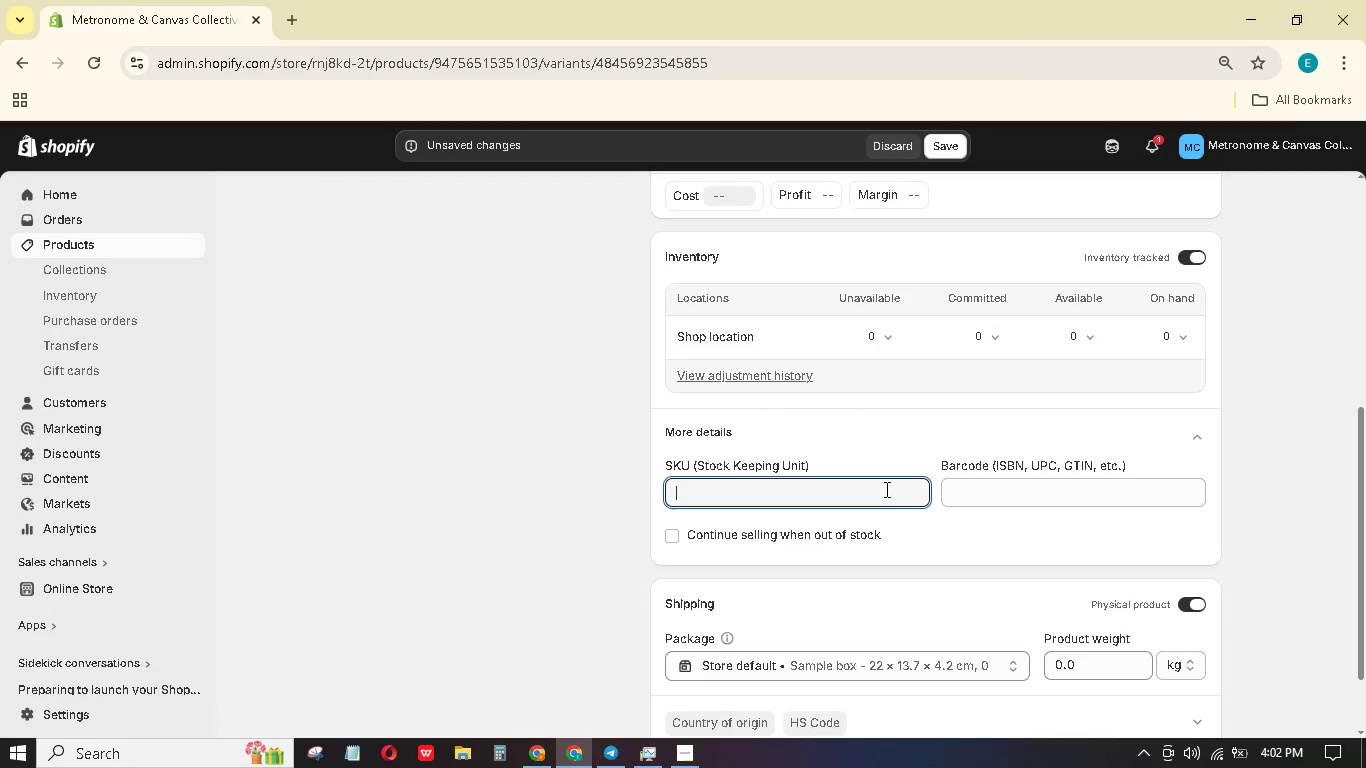 
type(mCC-DLG_)
 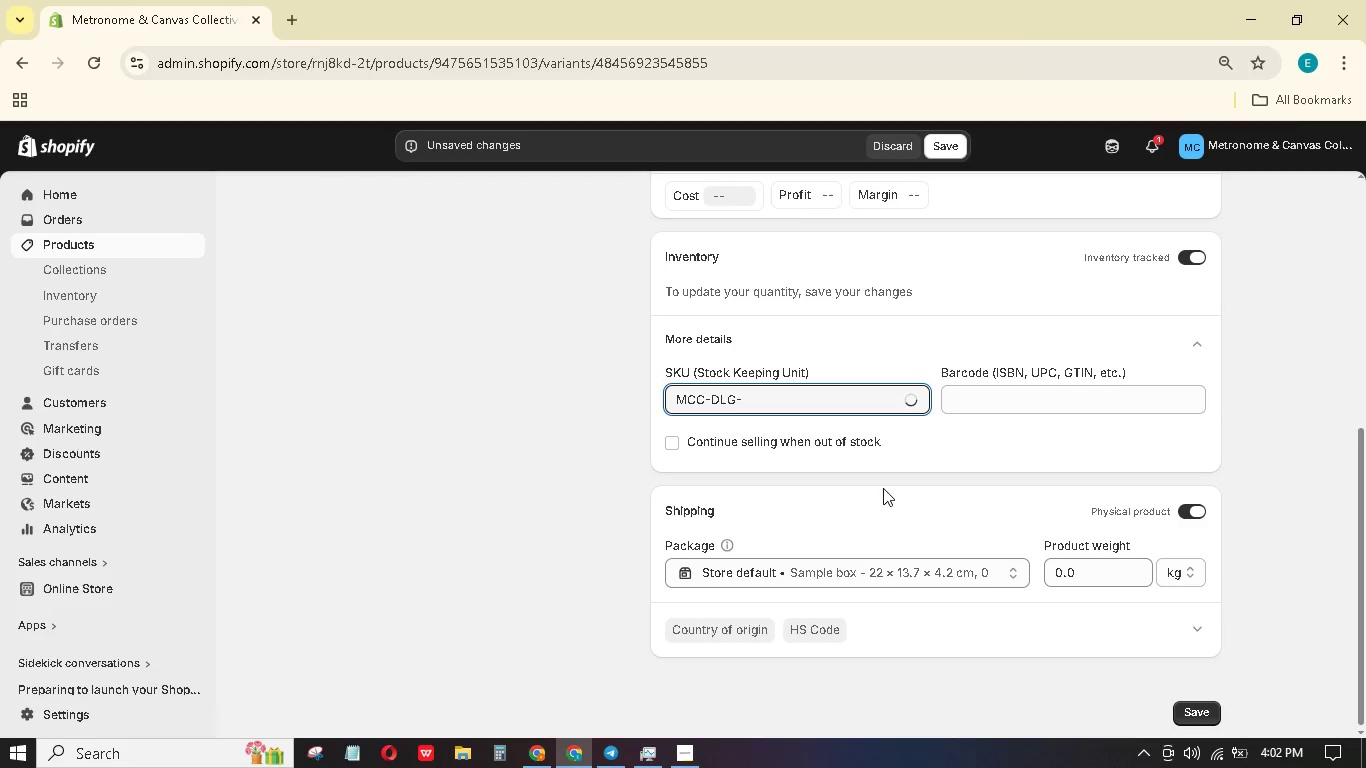 
wait(5.39)
 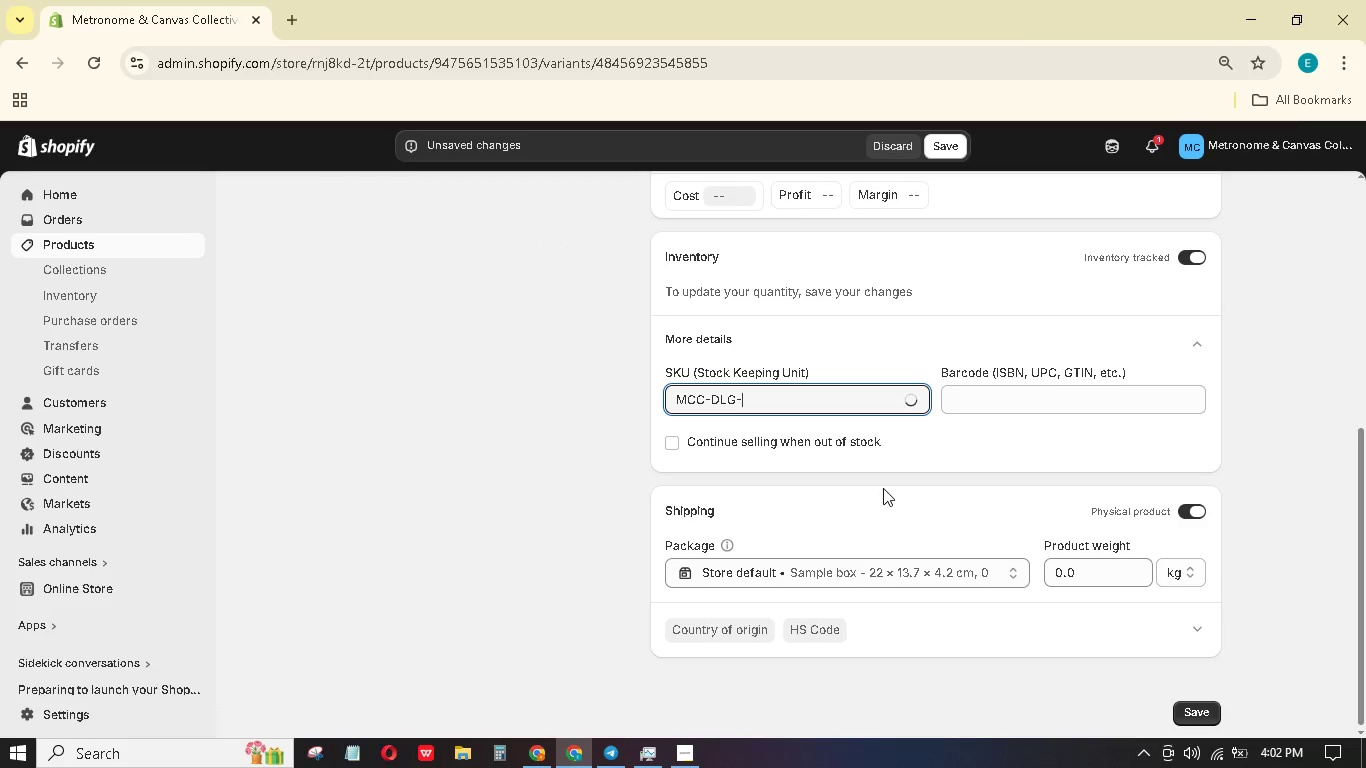 
type(PRO0)
key(Backspace)
type(-01)
 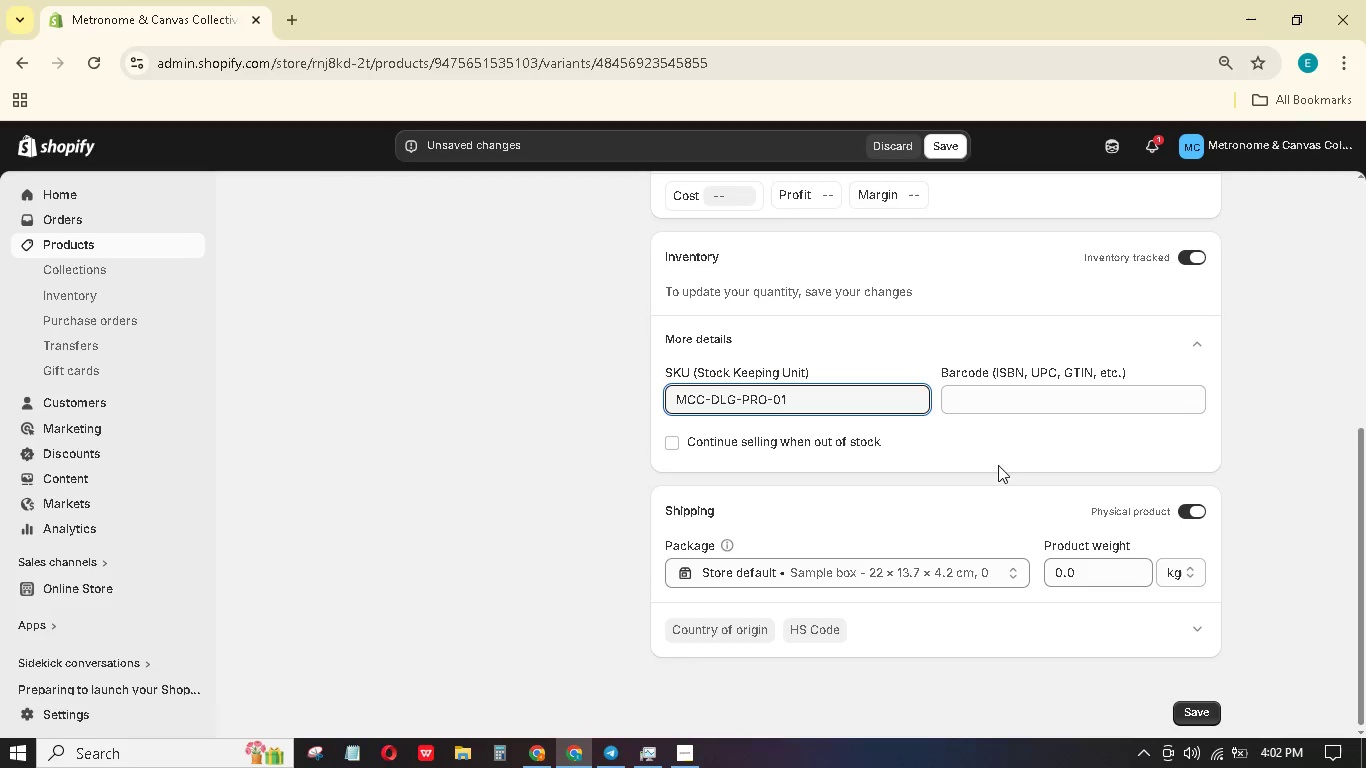 
left_click_drag(start_coordinate=[1079, 574], to_coordinate=[1021, 556])
 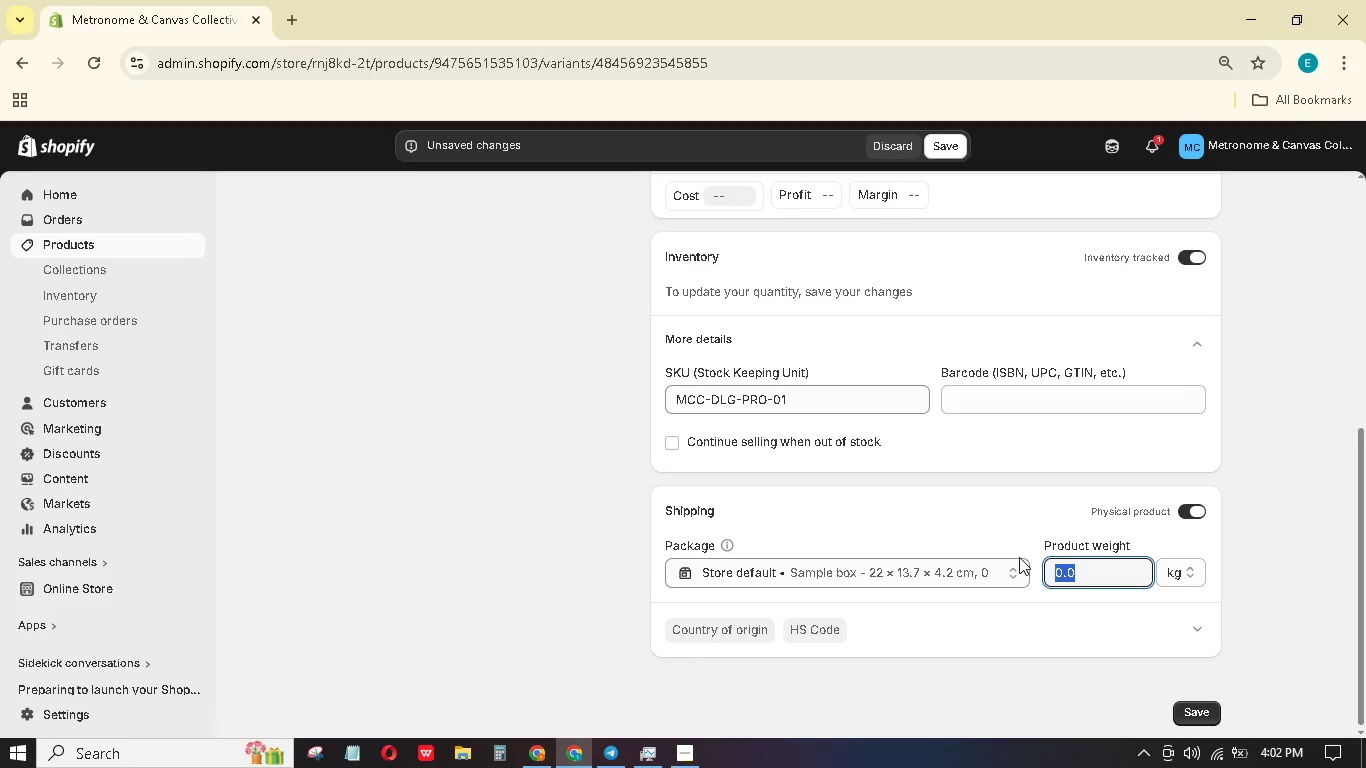 
key(Numpad3)
 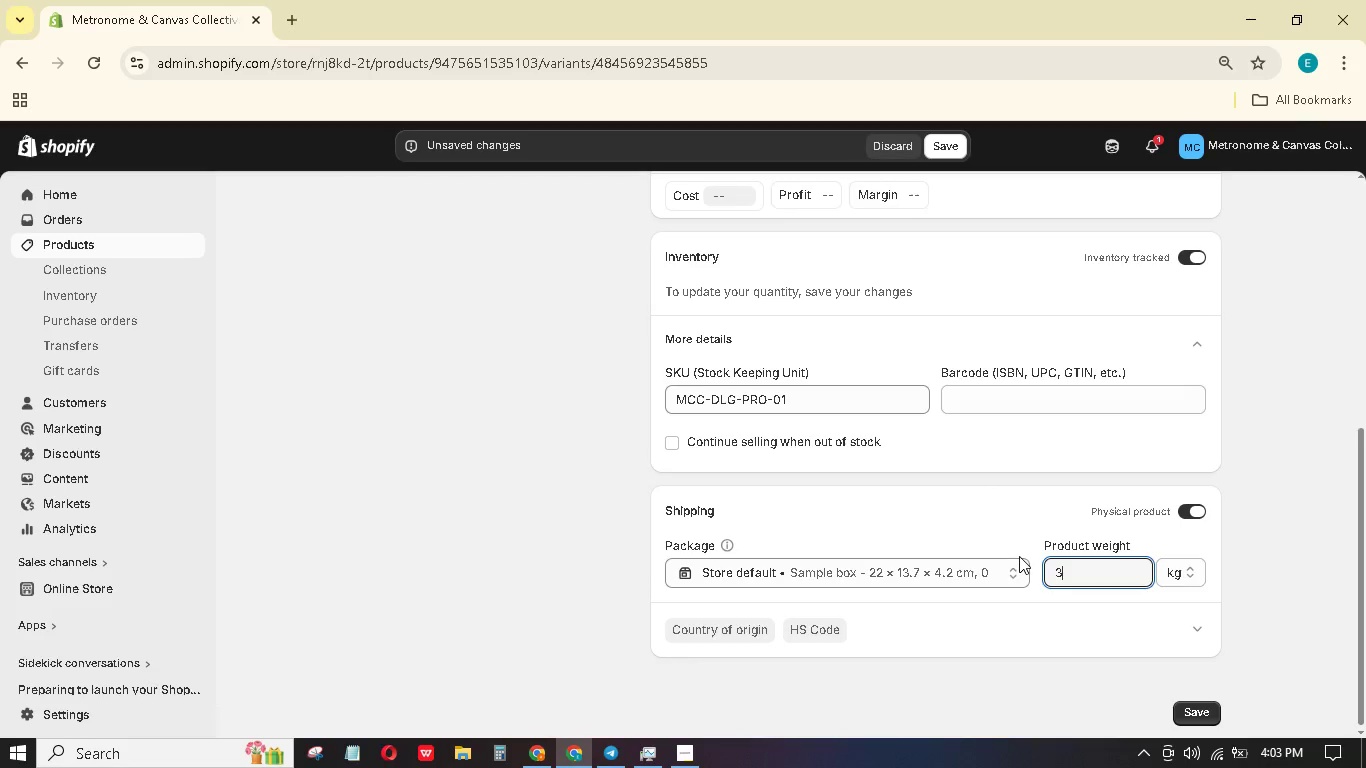 
key(NumpadDecimal)
 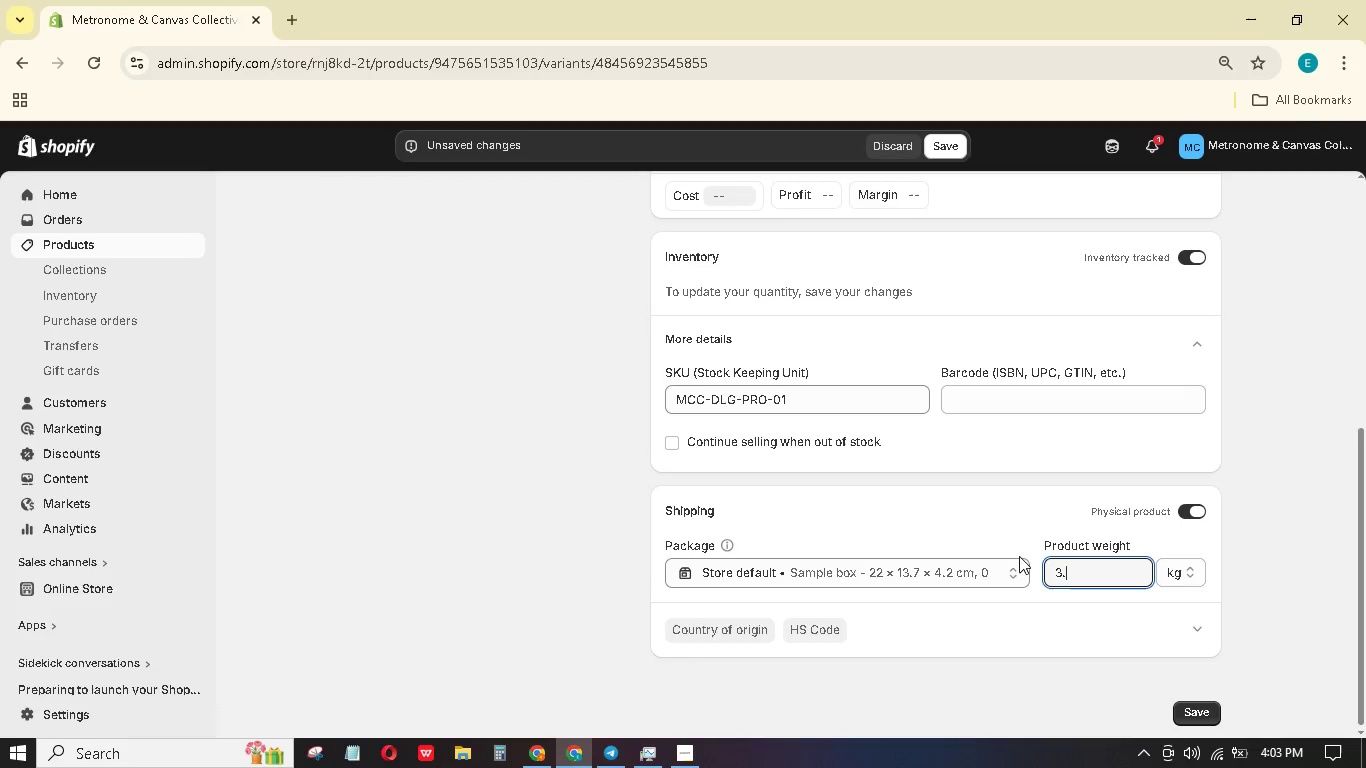 
key(Numpad9)
 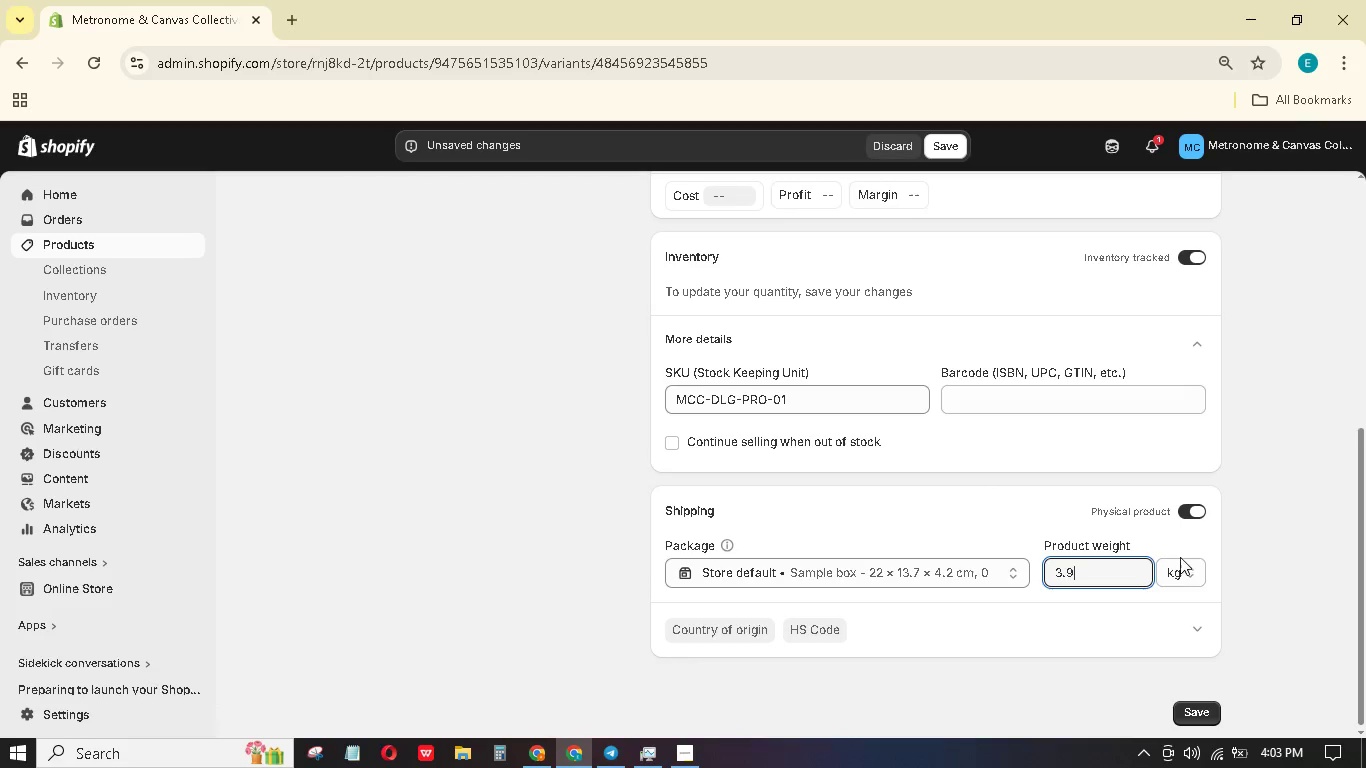 
left_click([1192, 568])
 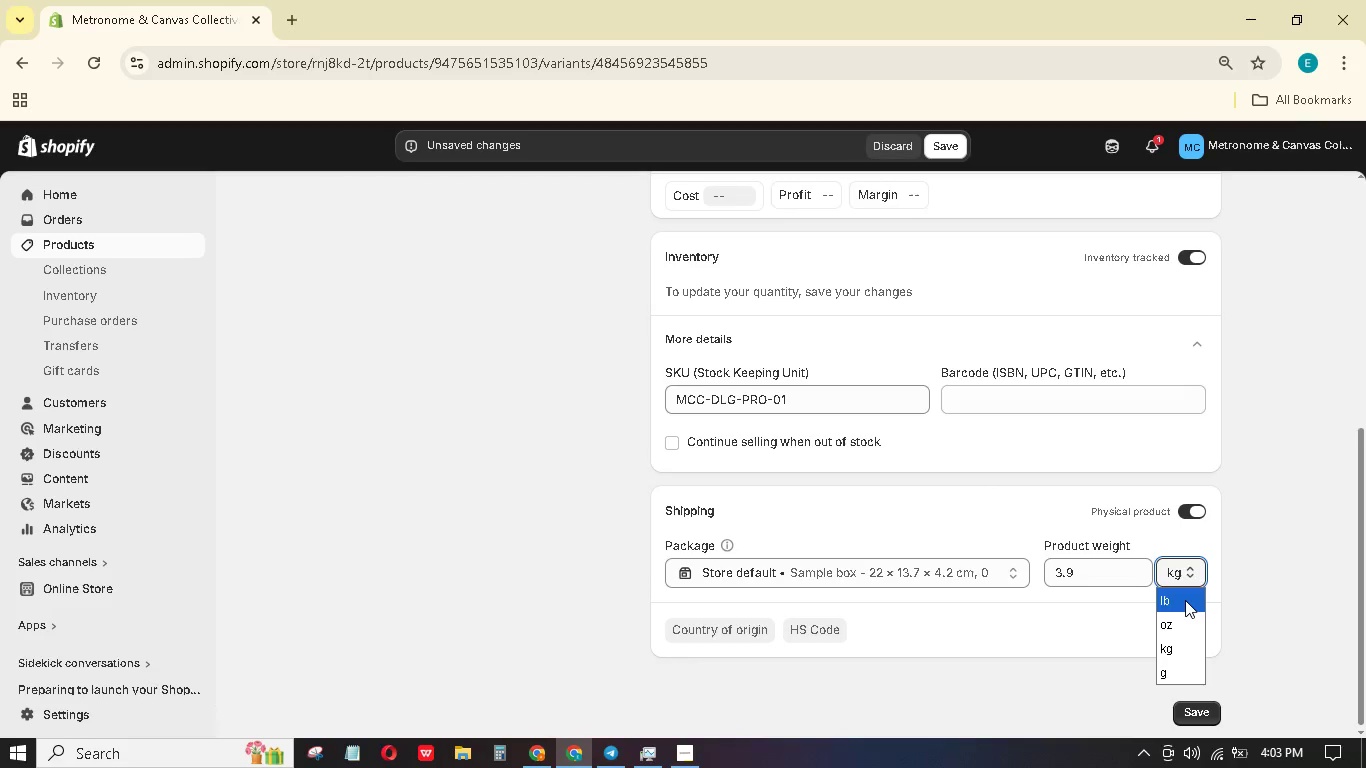 
left_click([1185, 601])
 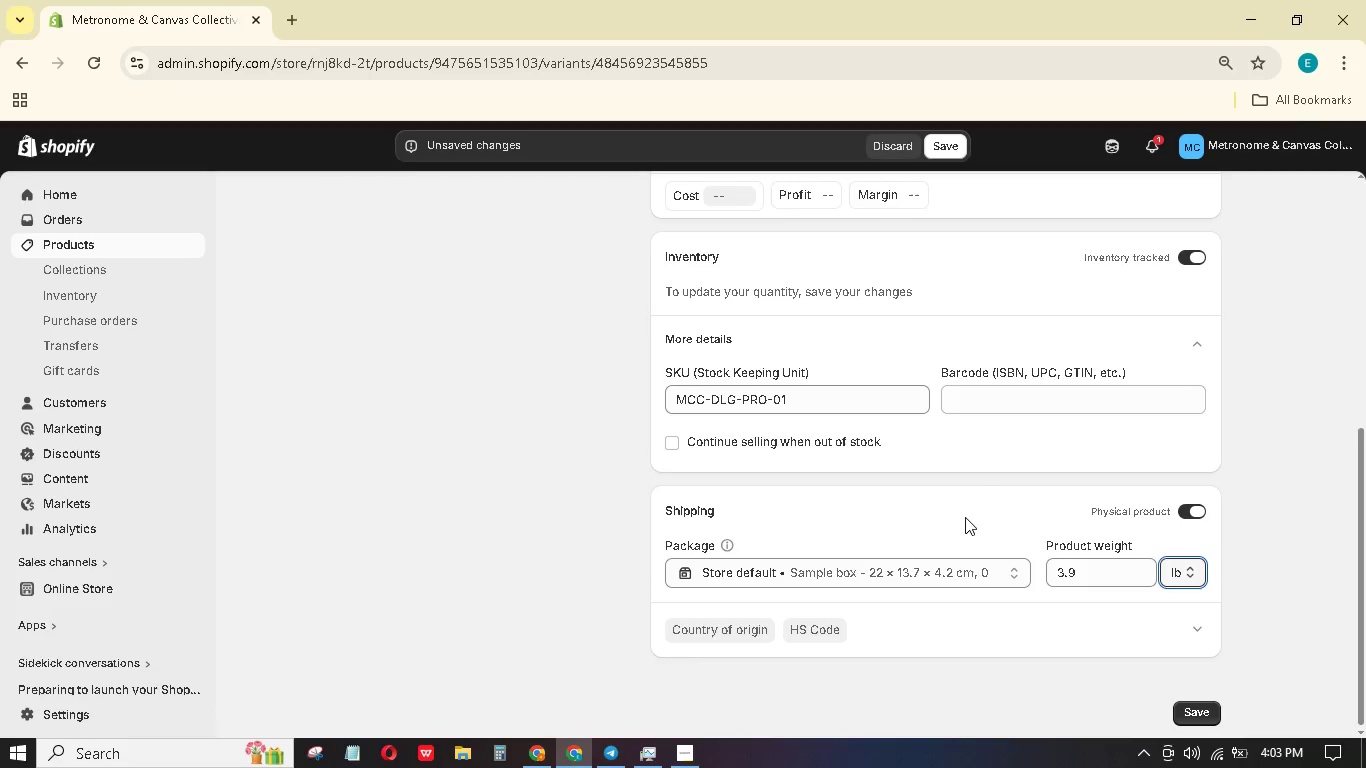 
scroll: coordinate [944, 507], scroll_direction: up, amount: 5.0
 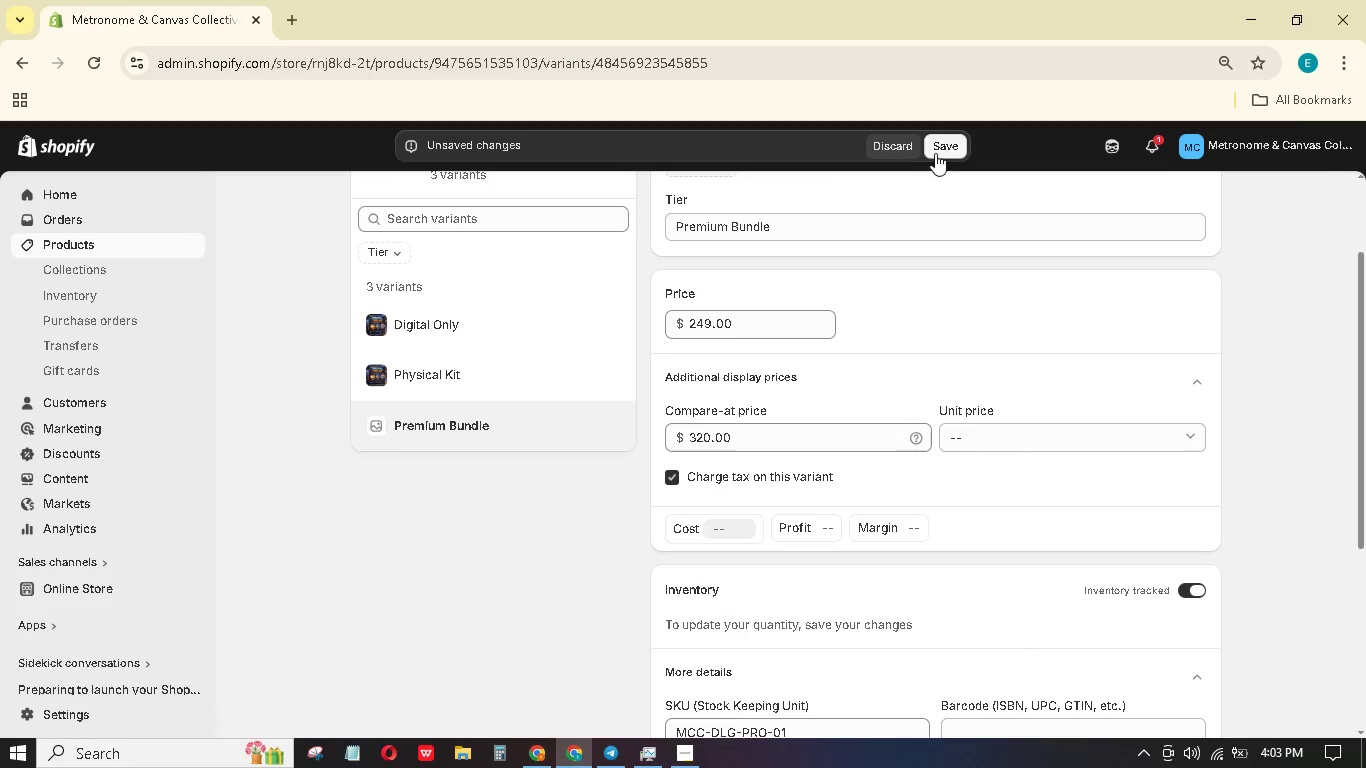 
left_click([942, 148])
 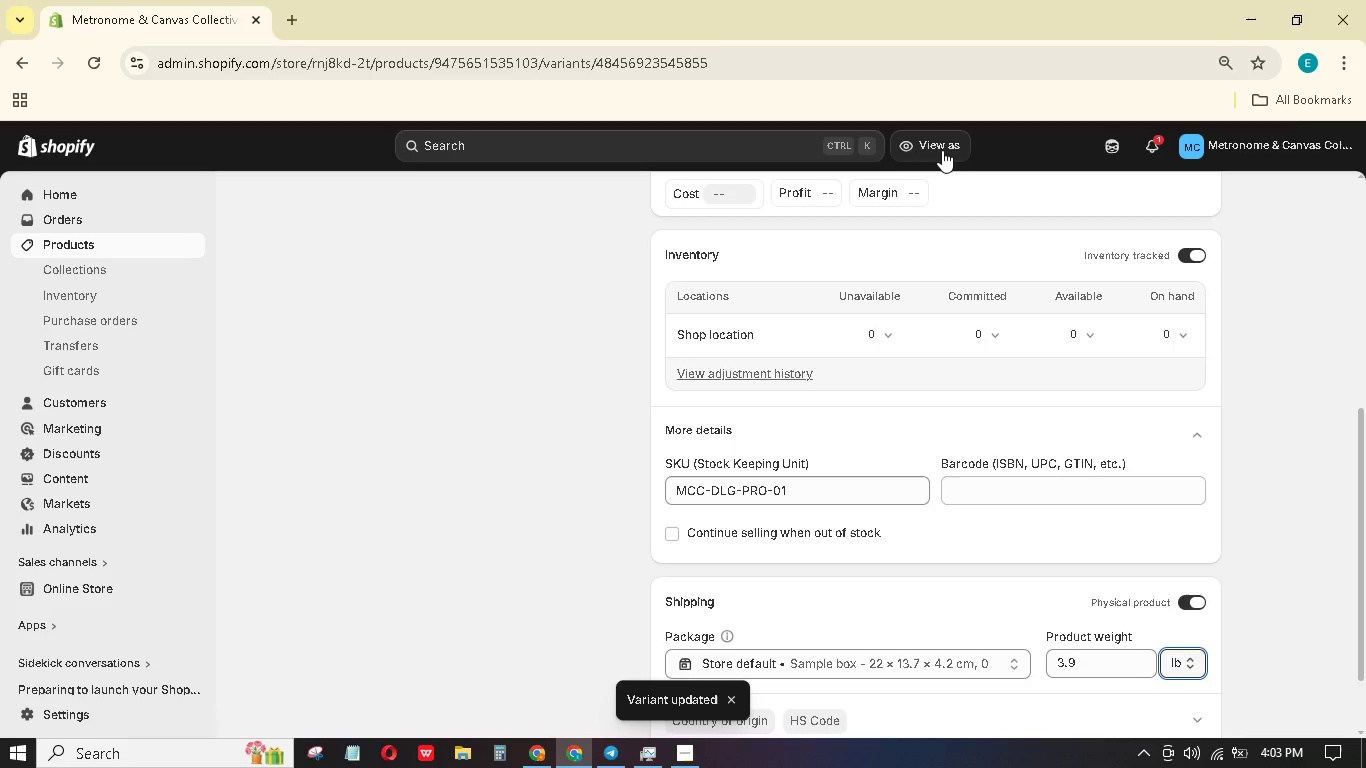 
scroll: coordinate [702, 434], scroll_direction: down, amount: 6.0
 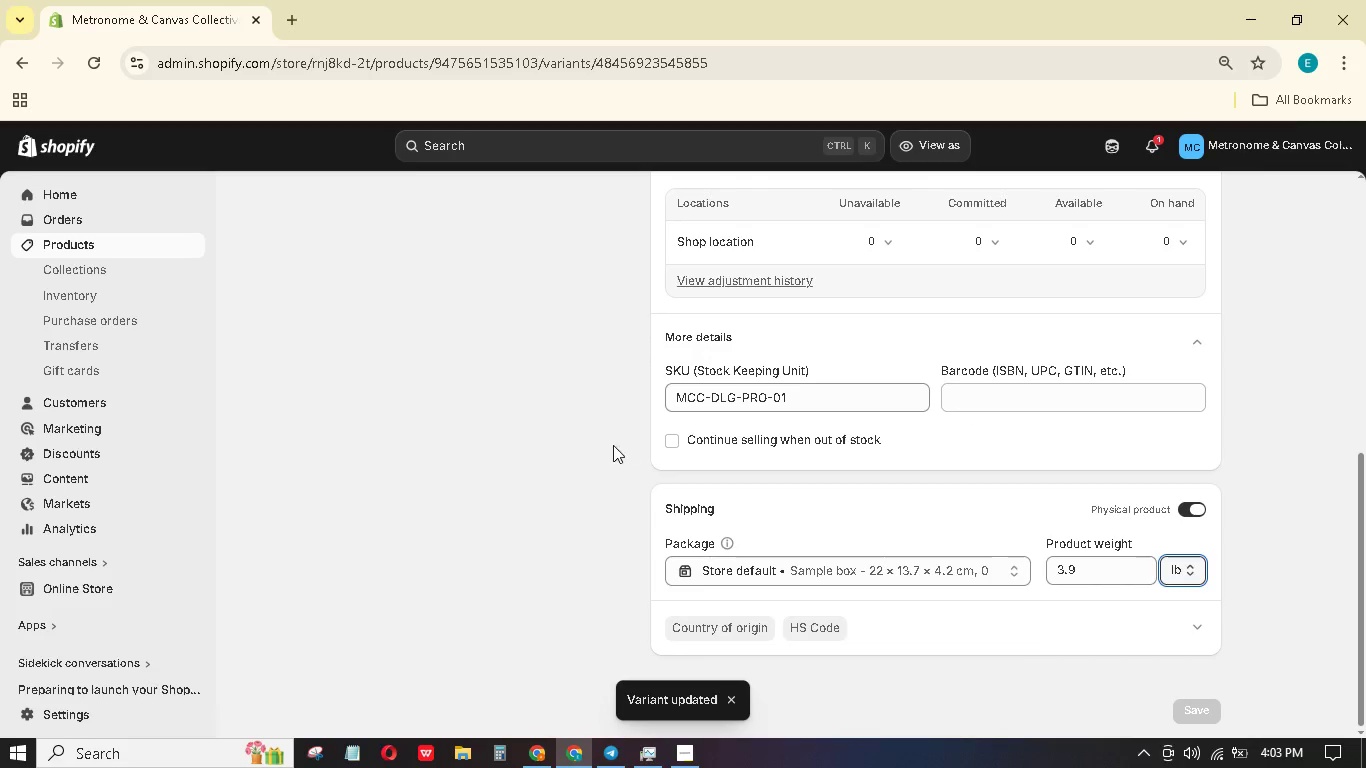 
scroll: coordinate [608, 451], scroll_direction: up, amount: 8.0
 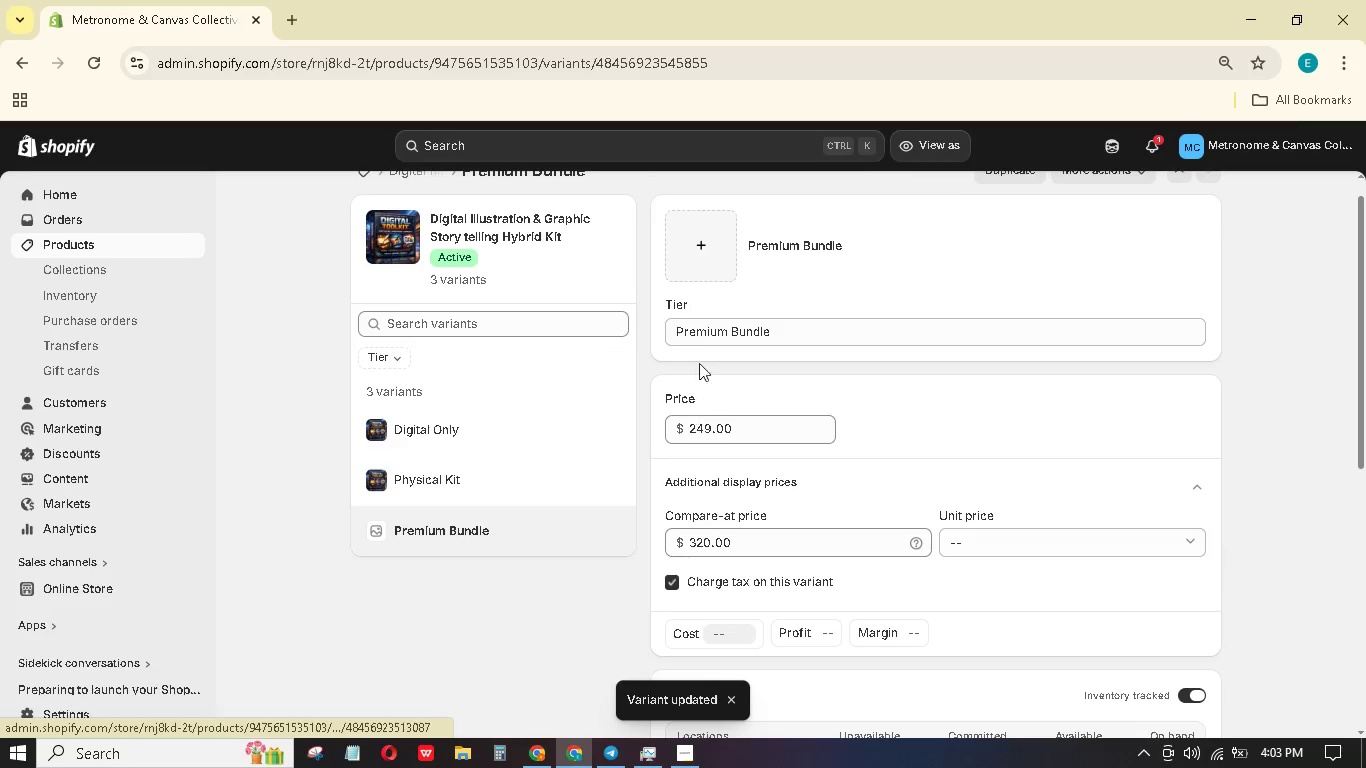 
left_click([719, 243])
 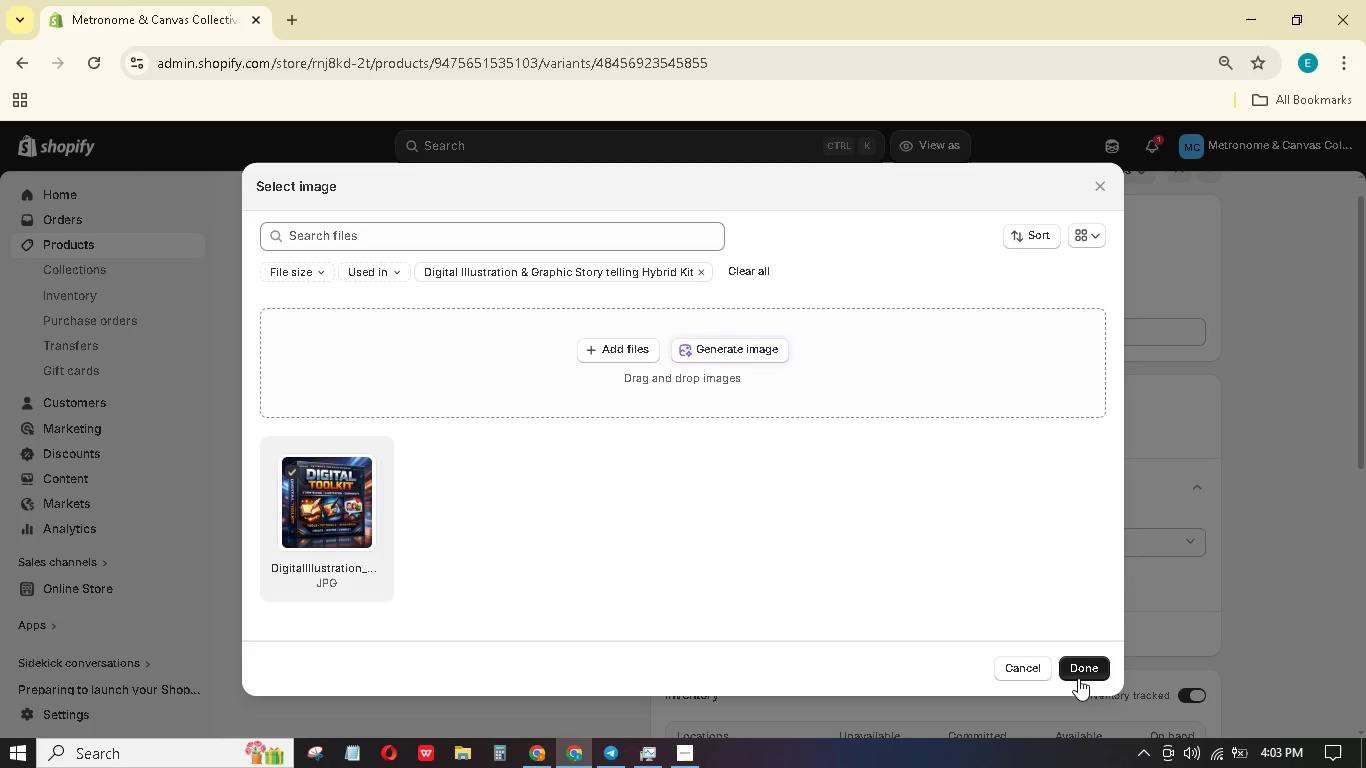 
double_click([1093, 688])
 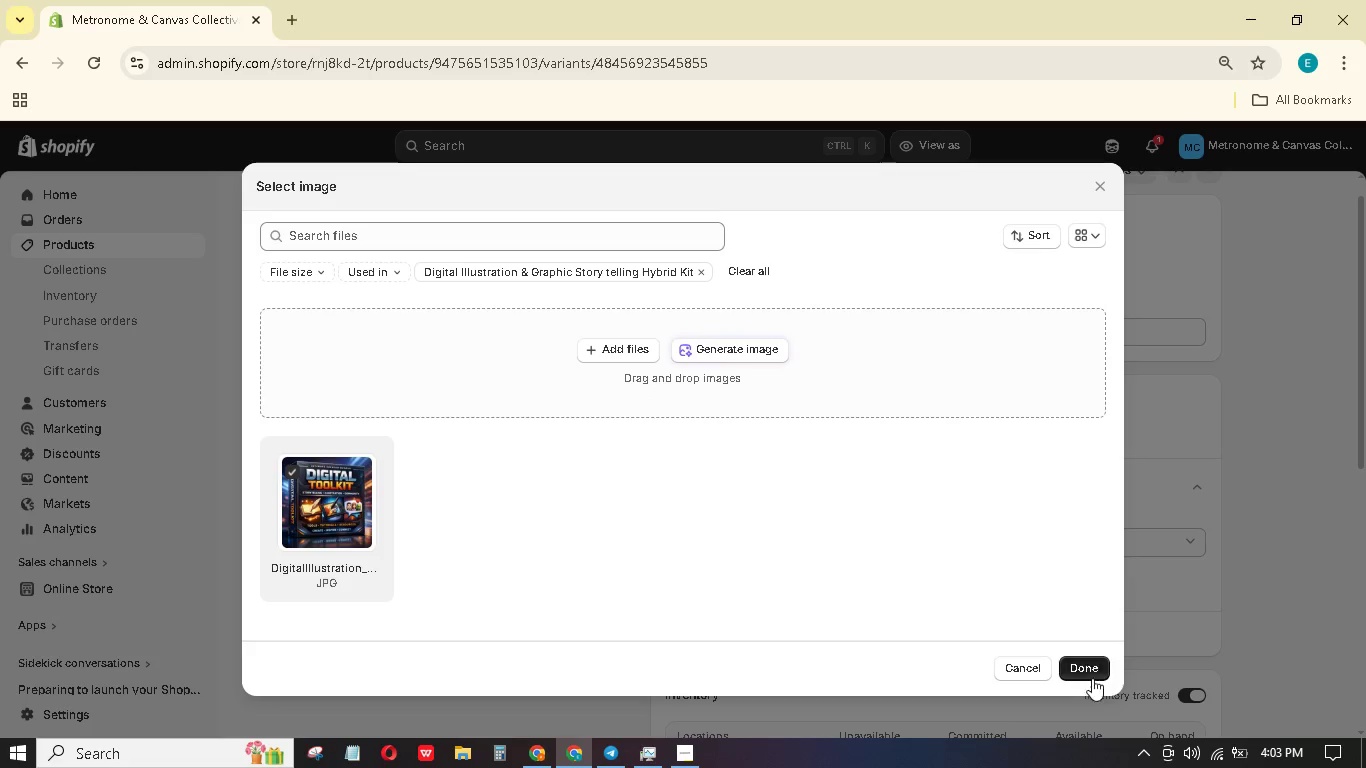 
triple_click([1092, 677])
 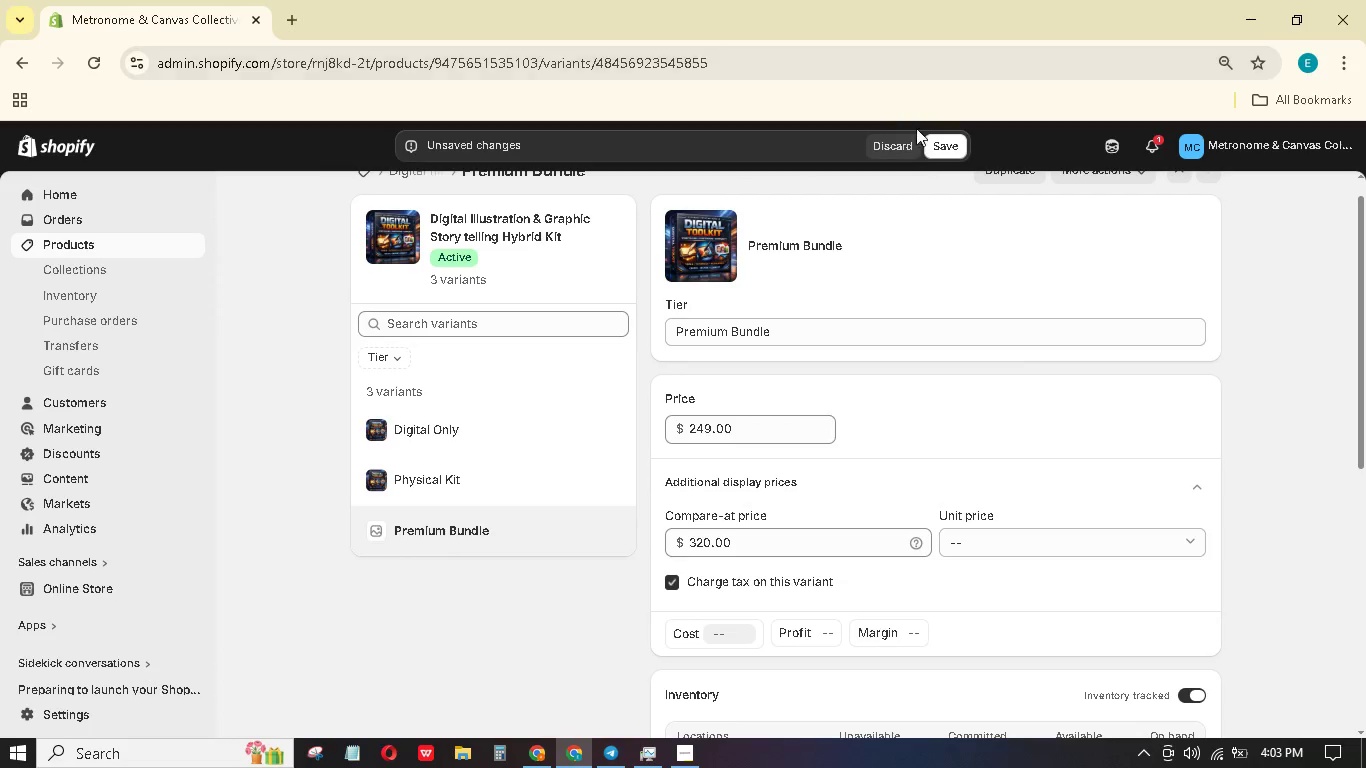 
left_click([963, 161])
 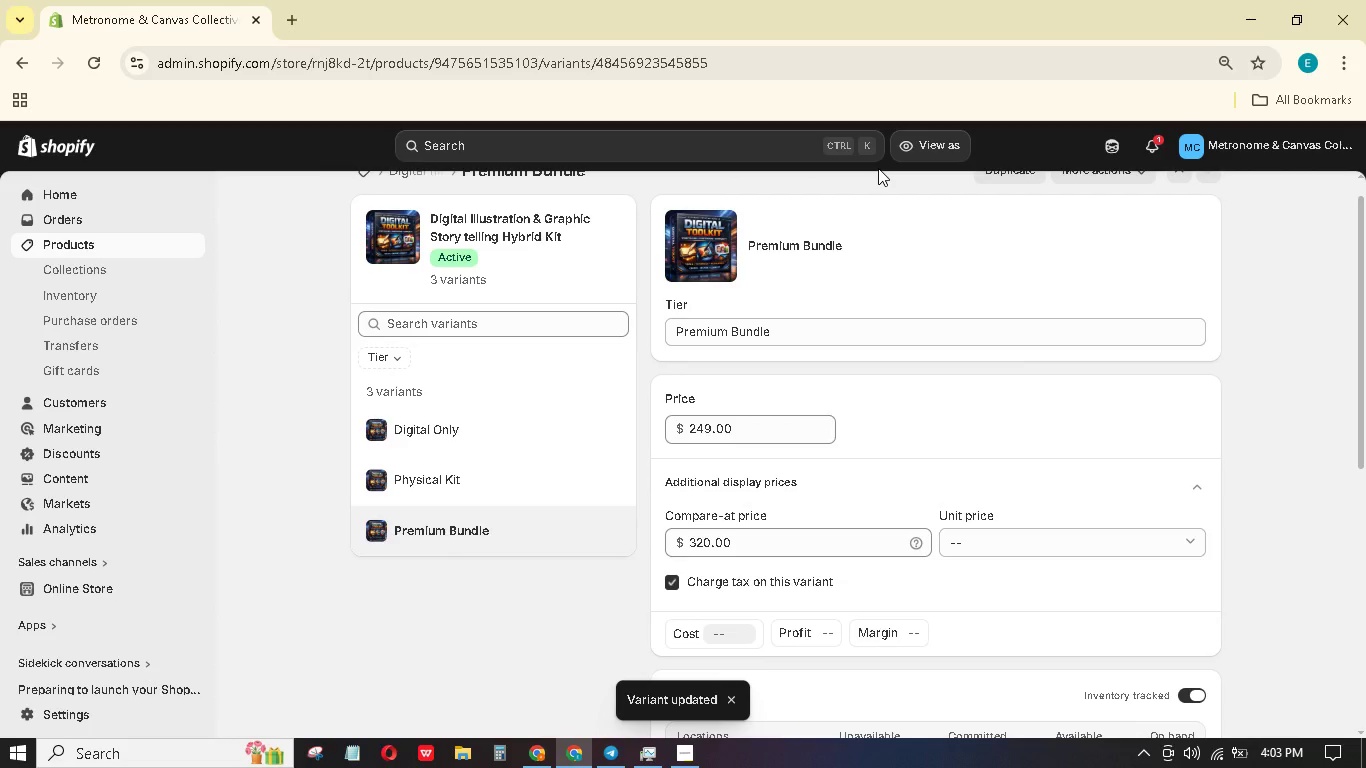 
wait(7.47)
 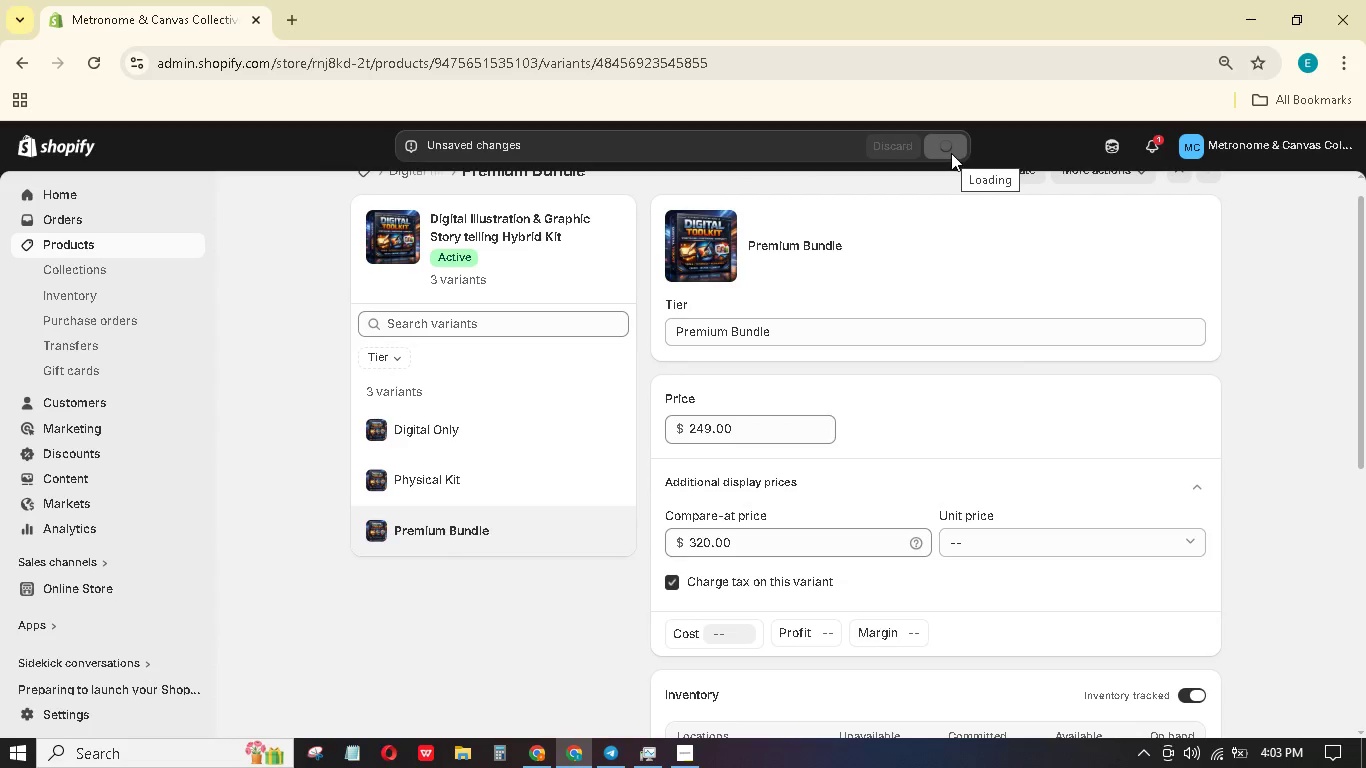 
scroll: coordinate [406, 249], scroll_direction: up, amount: 4.0
 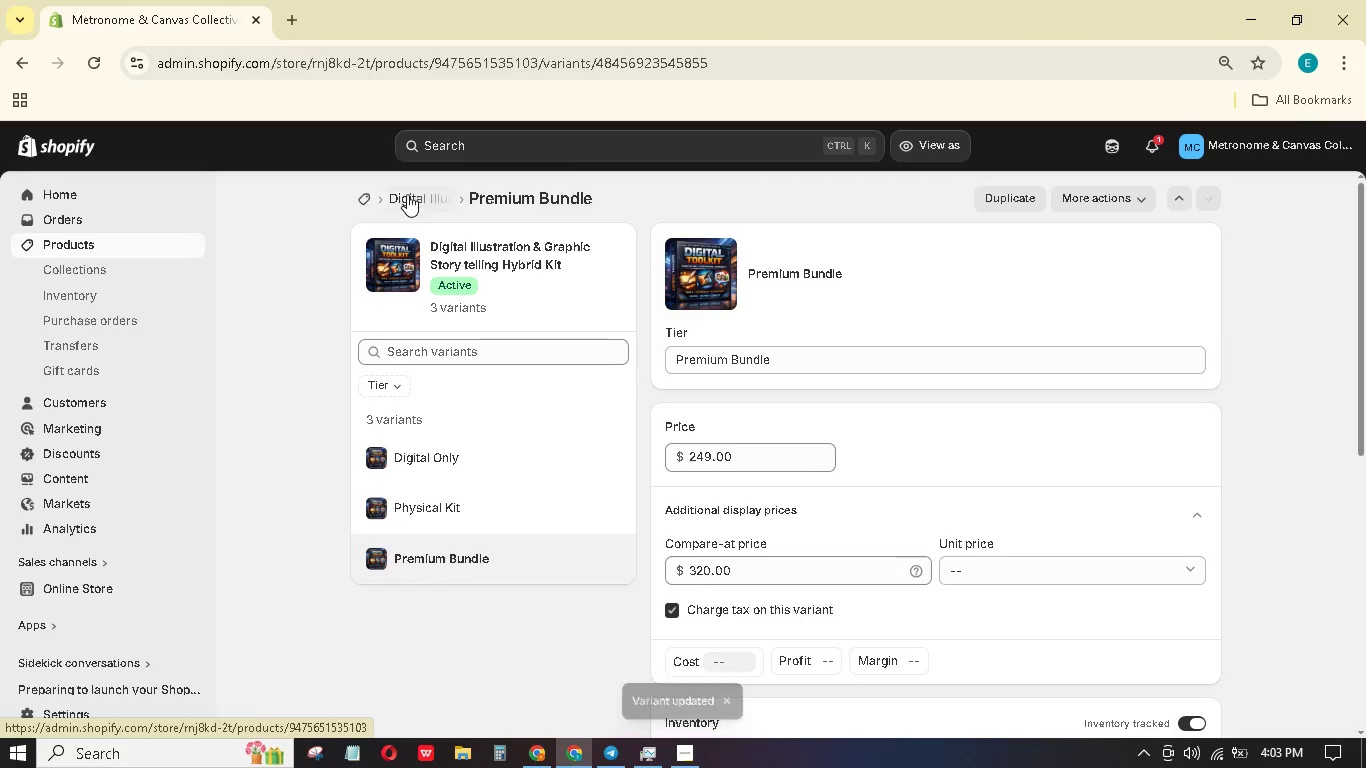 
left_click([406, 192])
 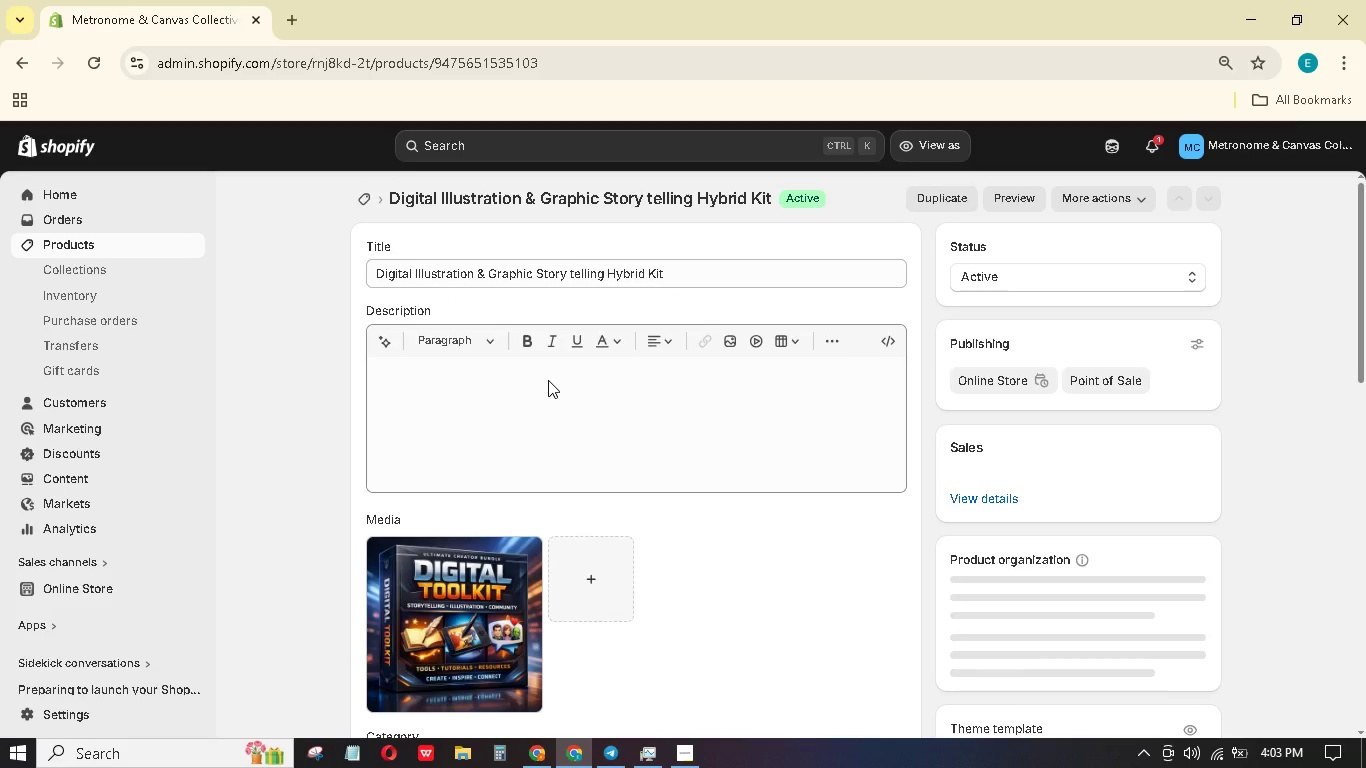 
wait(5.08)
 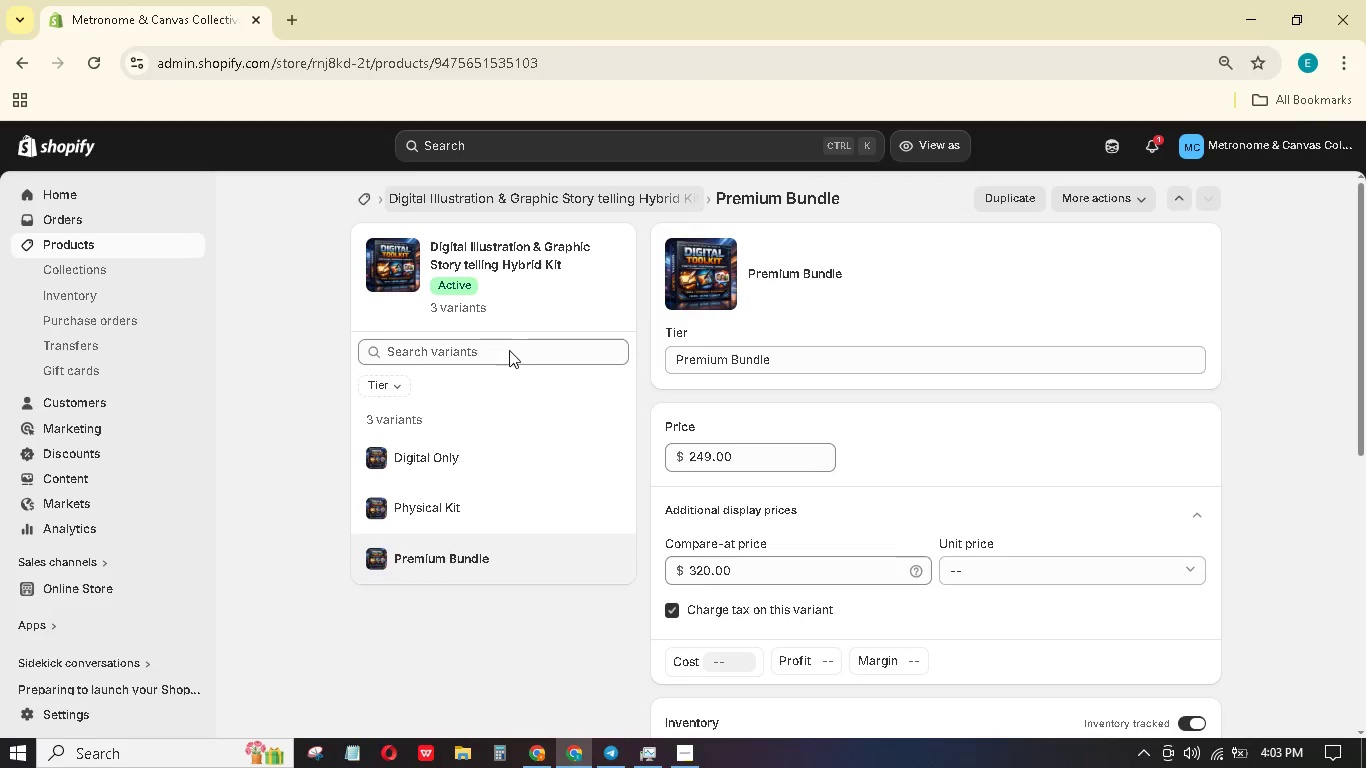 
scroll: coordinate [625, 499], scroll_direction: down, amount: 14.0
 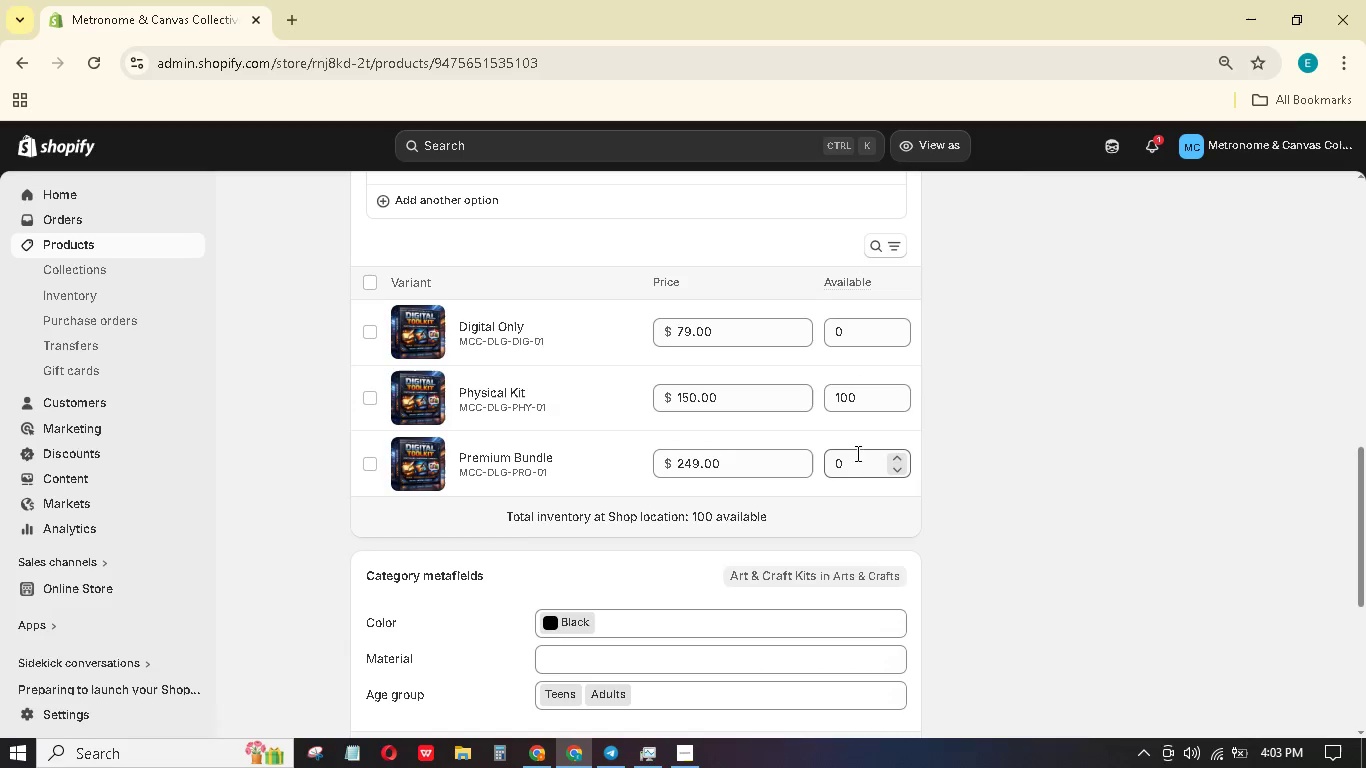 
left_click_drag(start_coordinate=[872, 469], to_coordinate=[802, 422])
 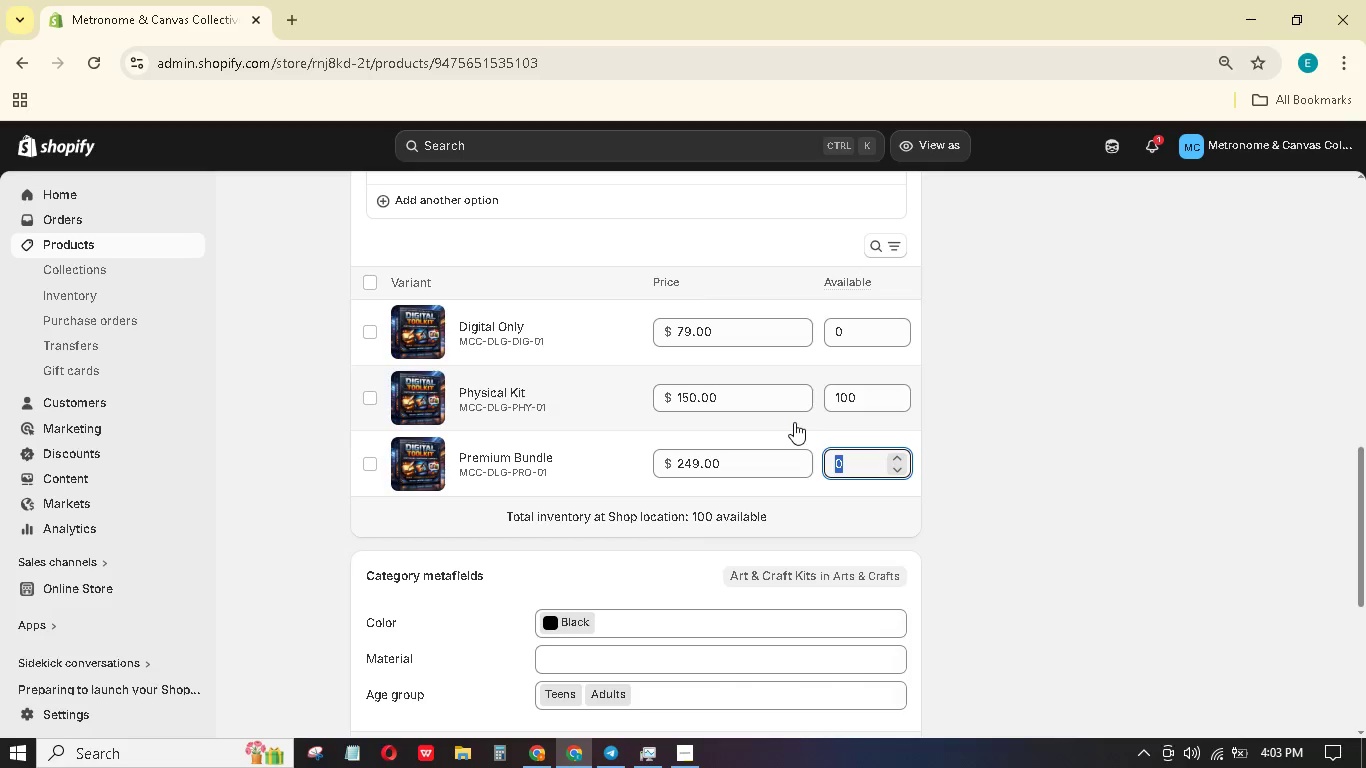 
key(Numpad1)
 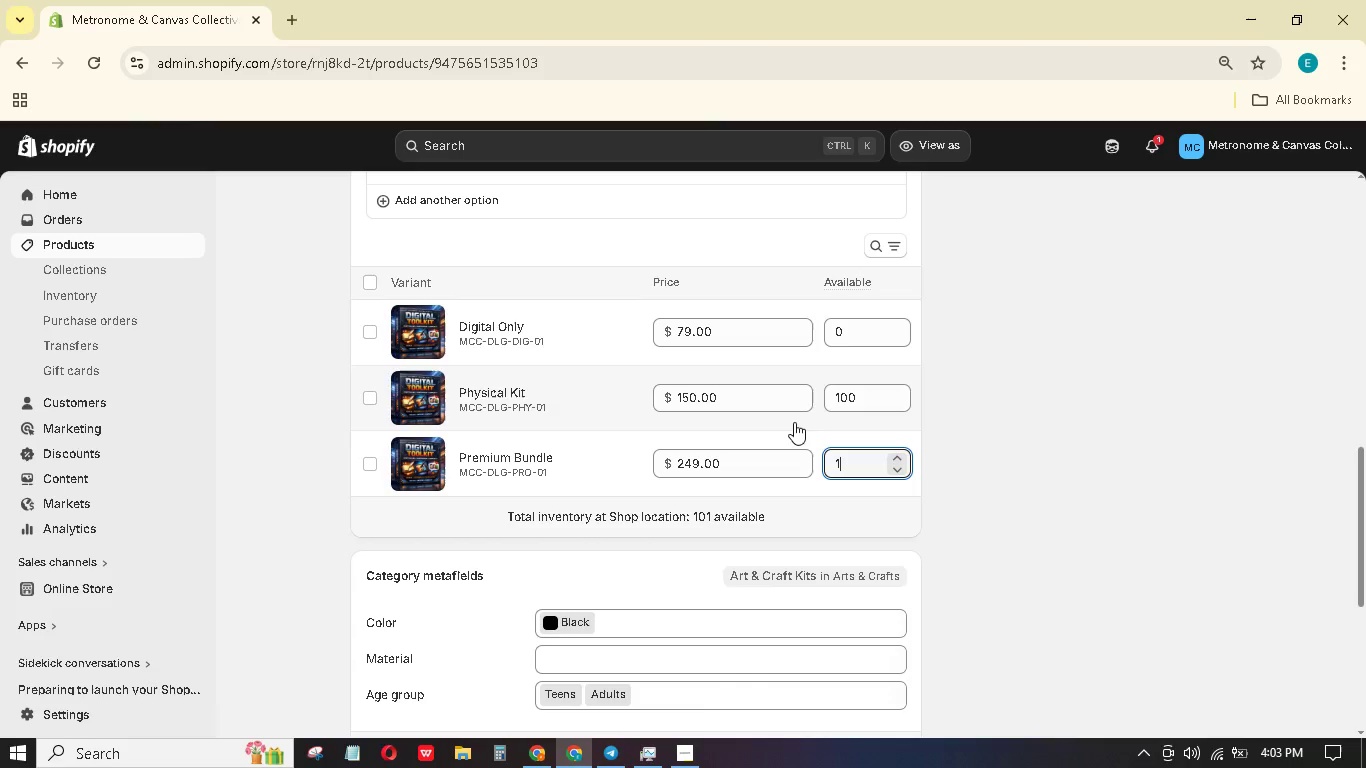 
key(Numpad0)
 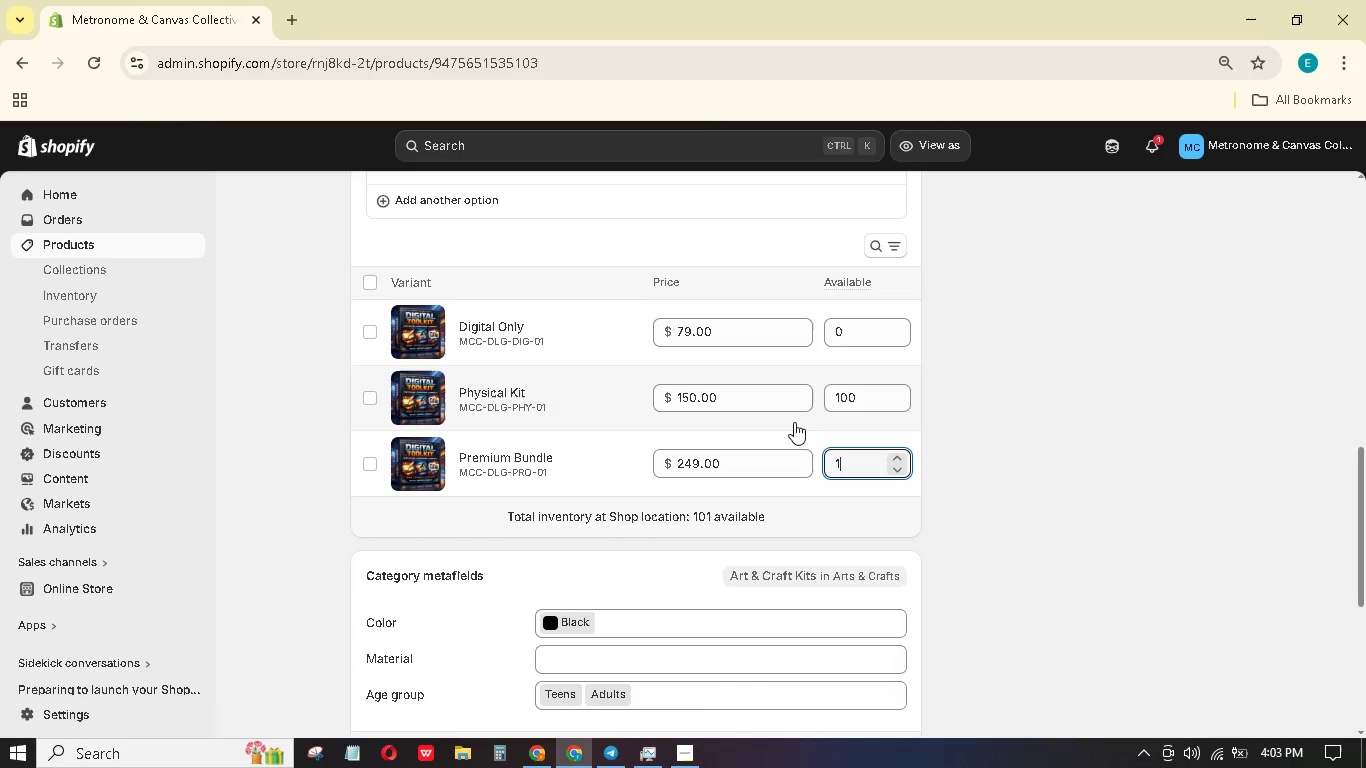 
key(Numpad0)
 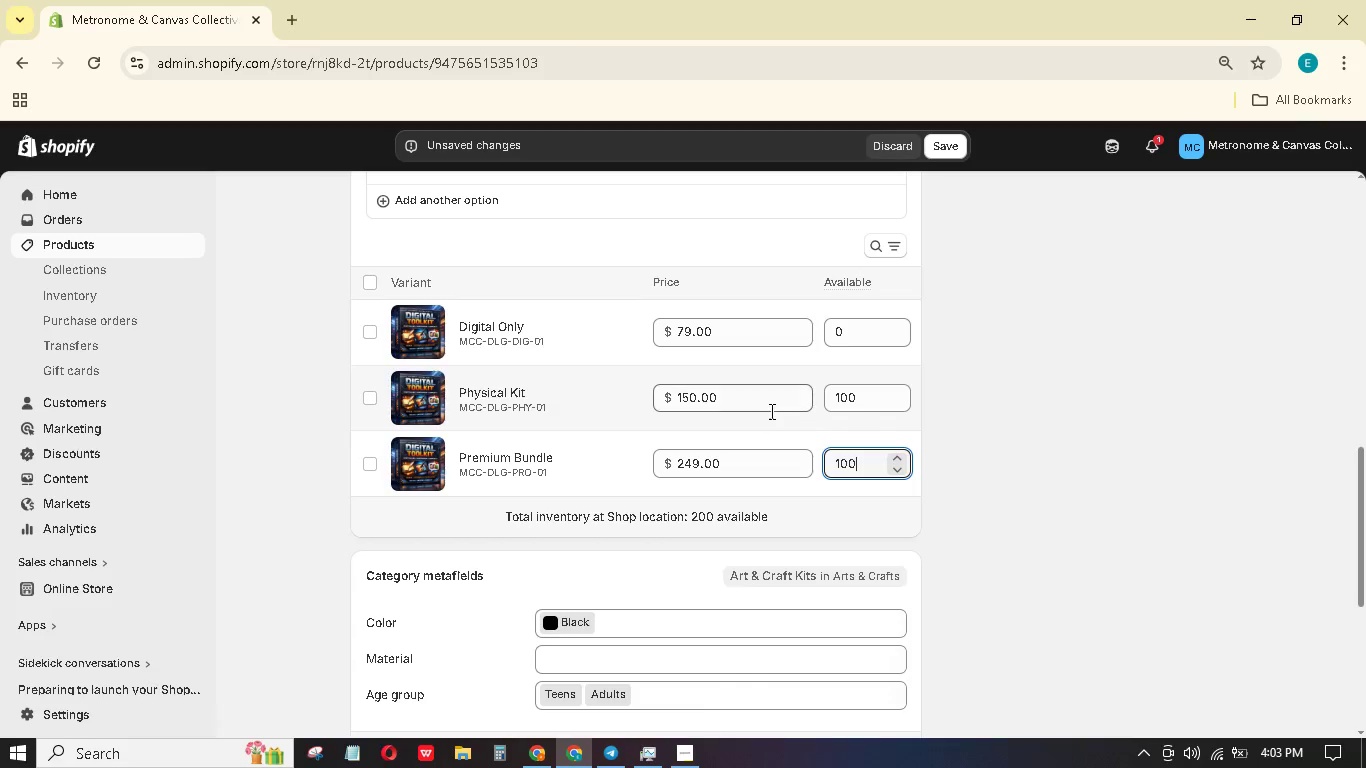 
left_click([934, 142])
 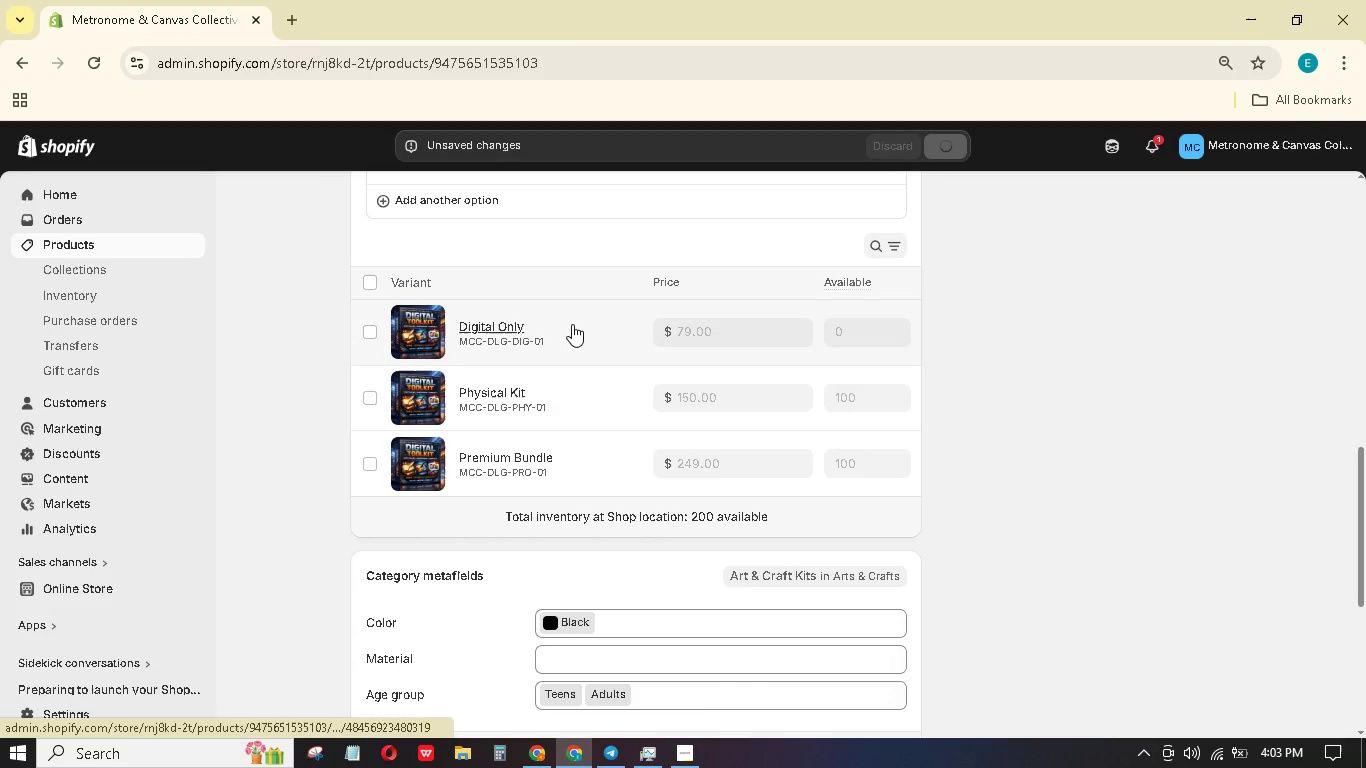 
left_click([572, 324])
 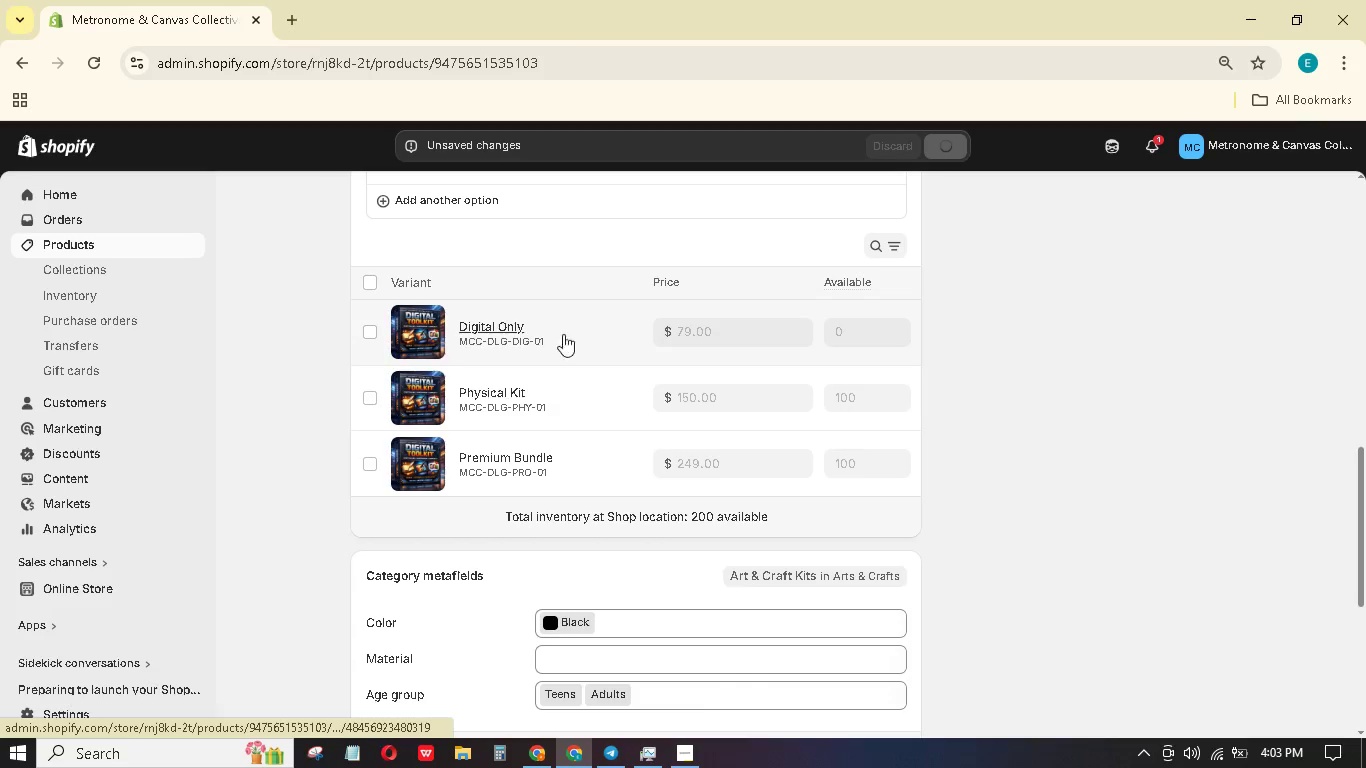 
mouse_move([605, 367])
 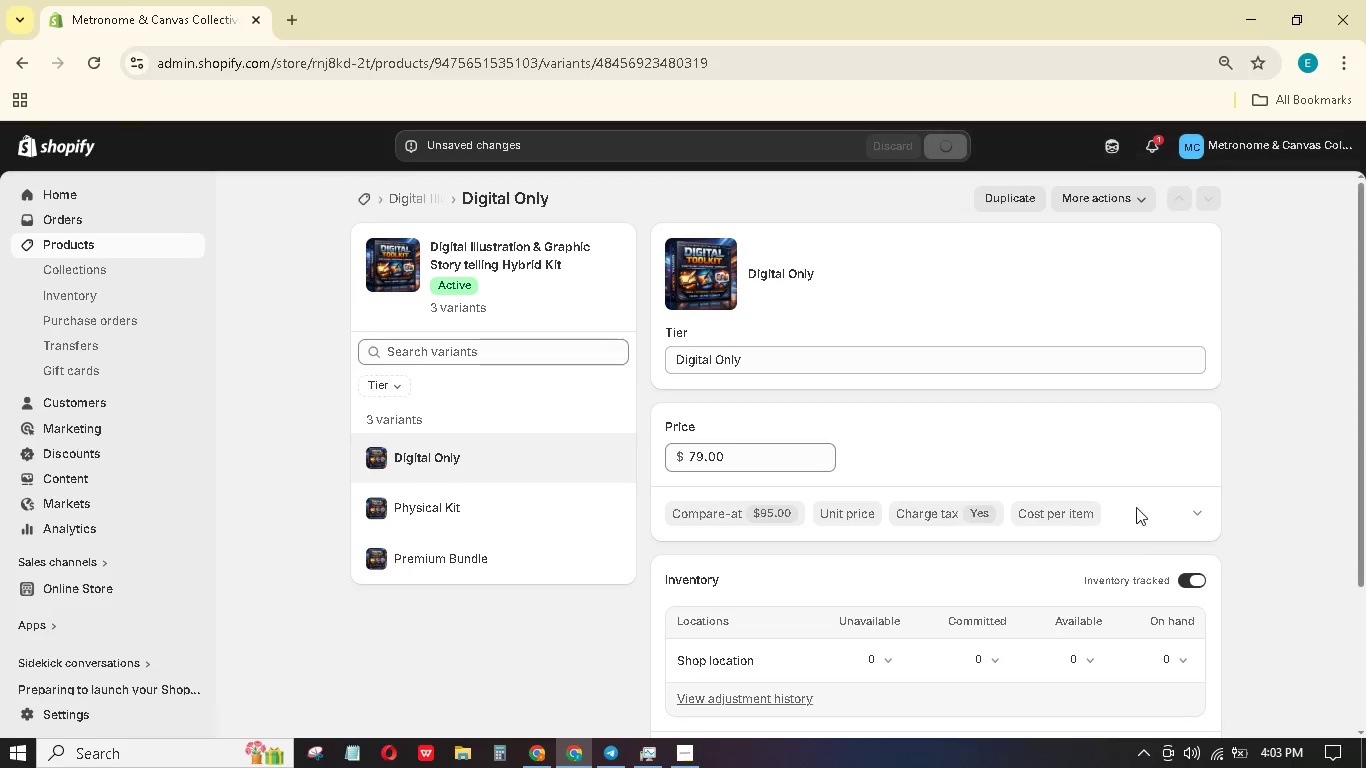 
scroll: coordinate [1166, 573], scroll_direction: down, amount: 3.0